 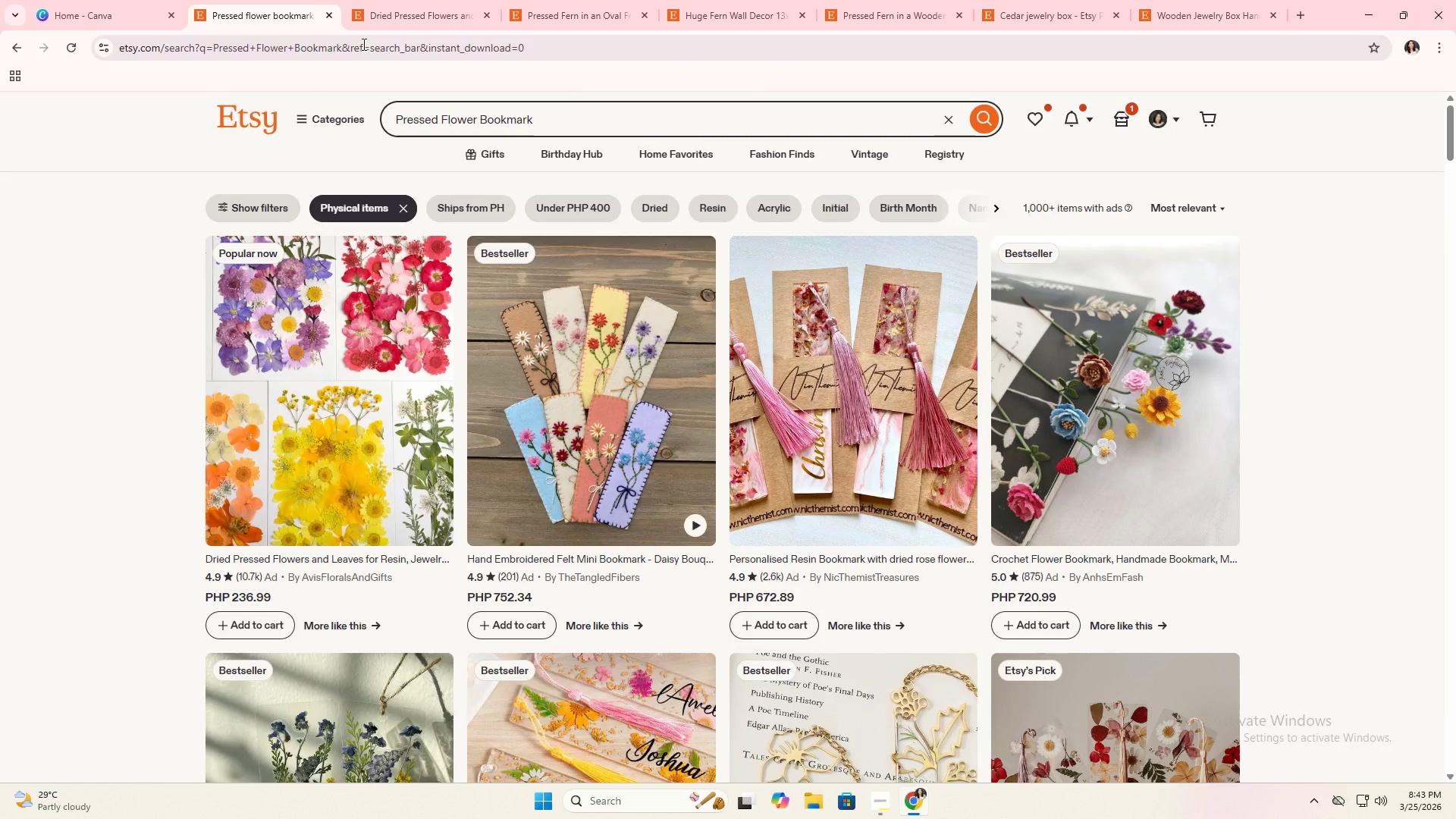 
scroll: coordinate [607, 444], scroll_direction: down, amount: 5.0
 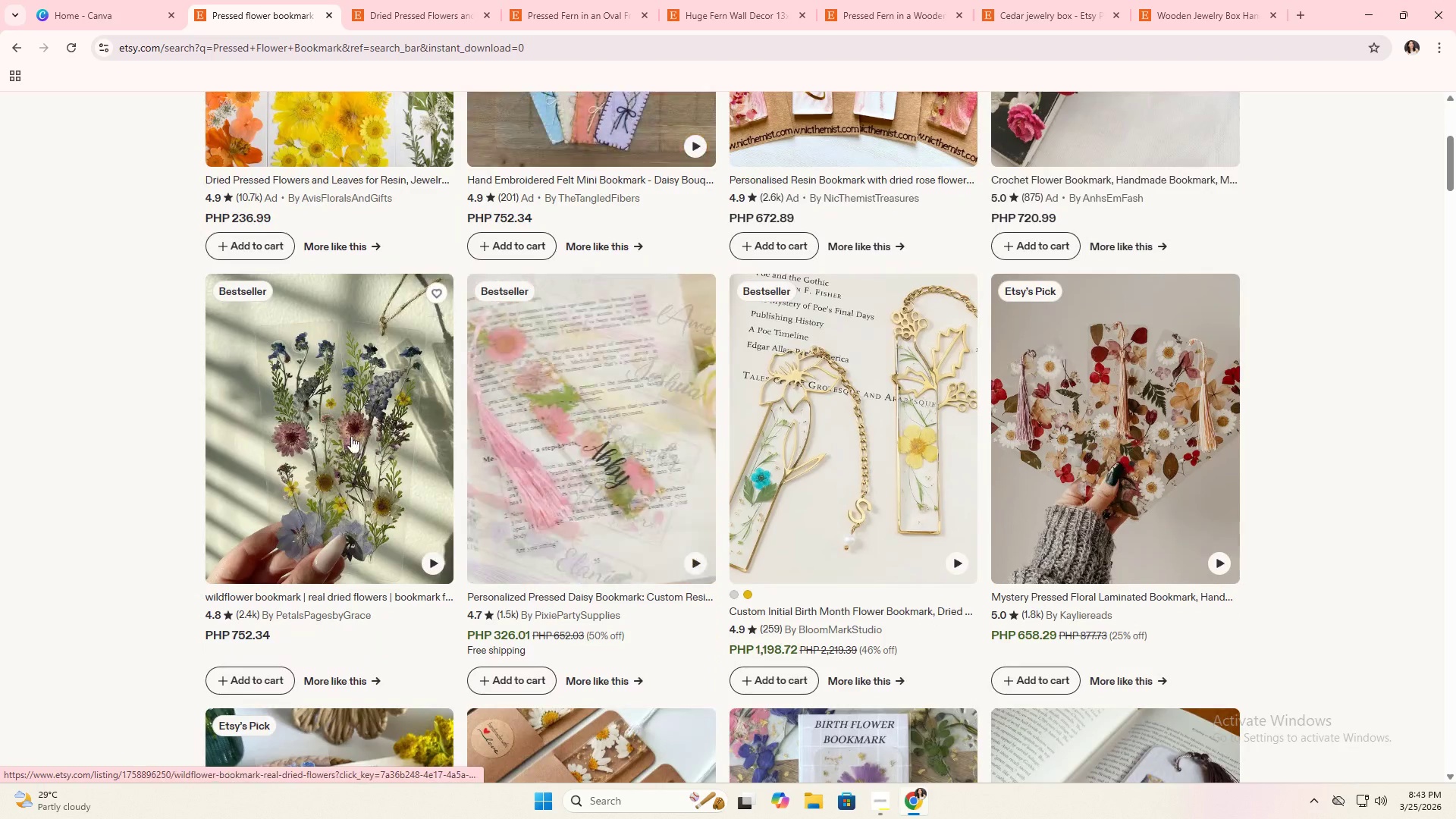 
left_click([349, 435])
 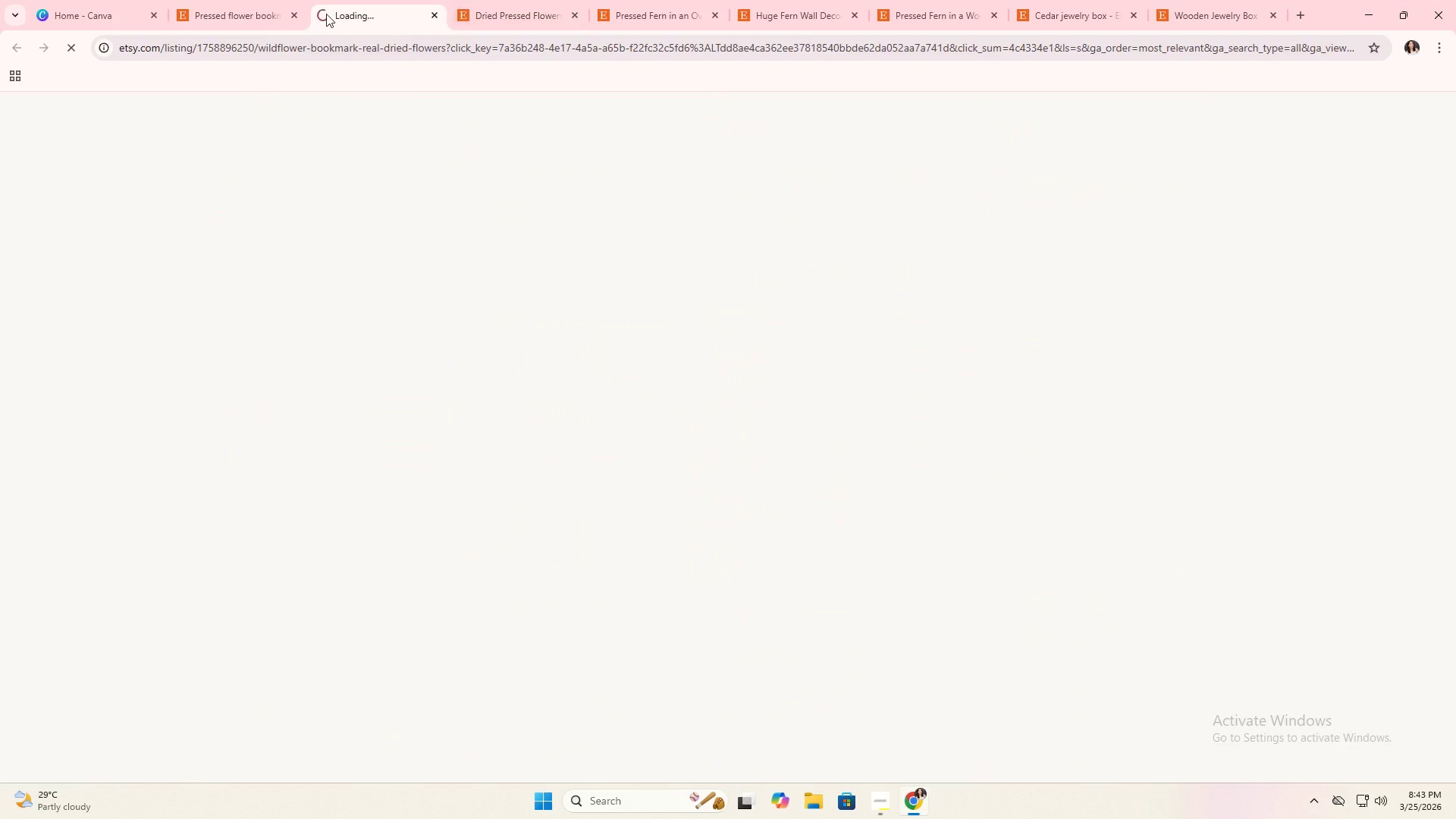 
left_click([257, 0])
 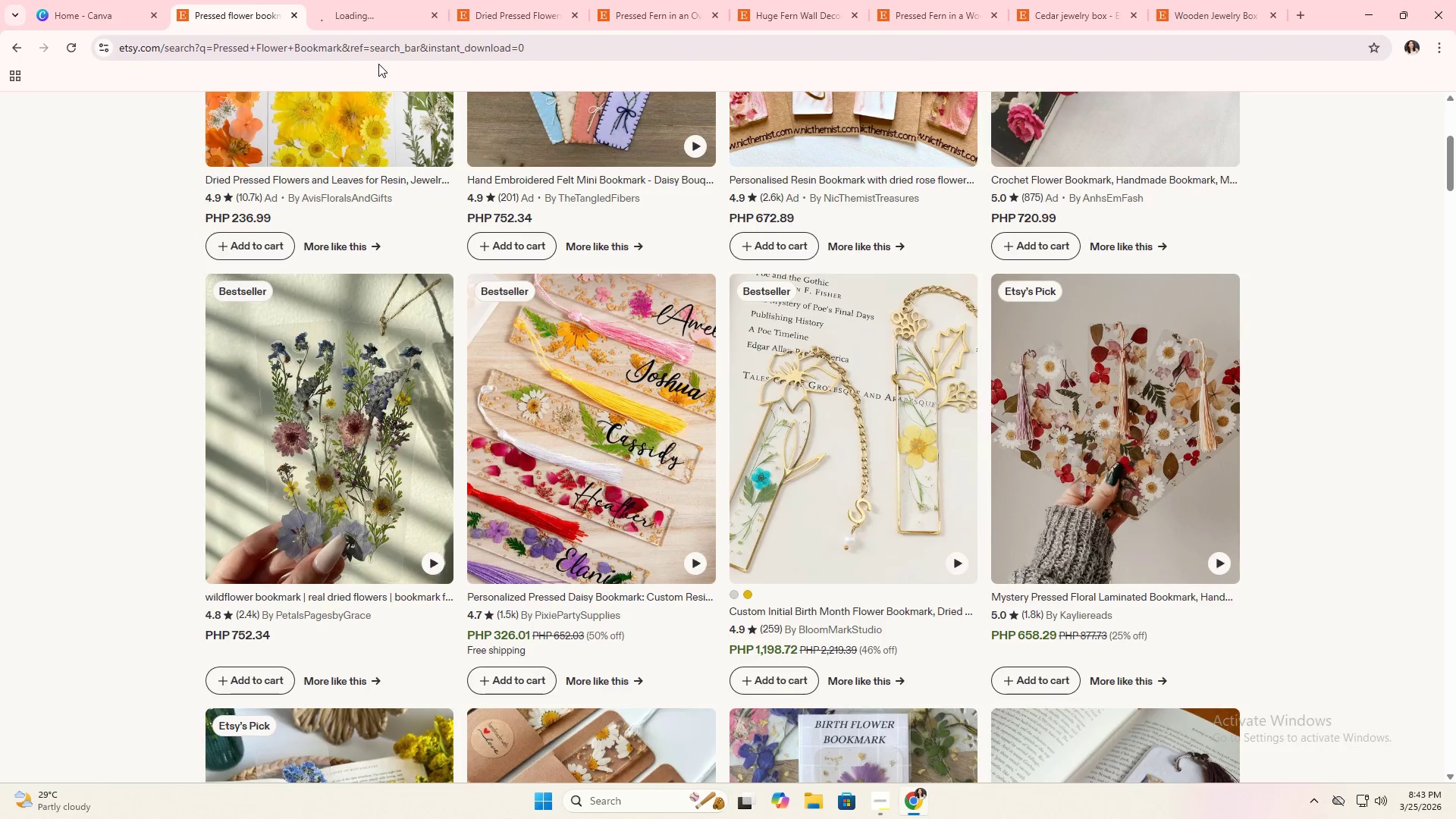 
left_click([386, 0])
 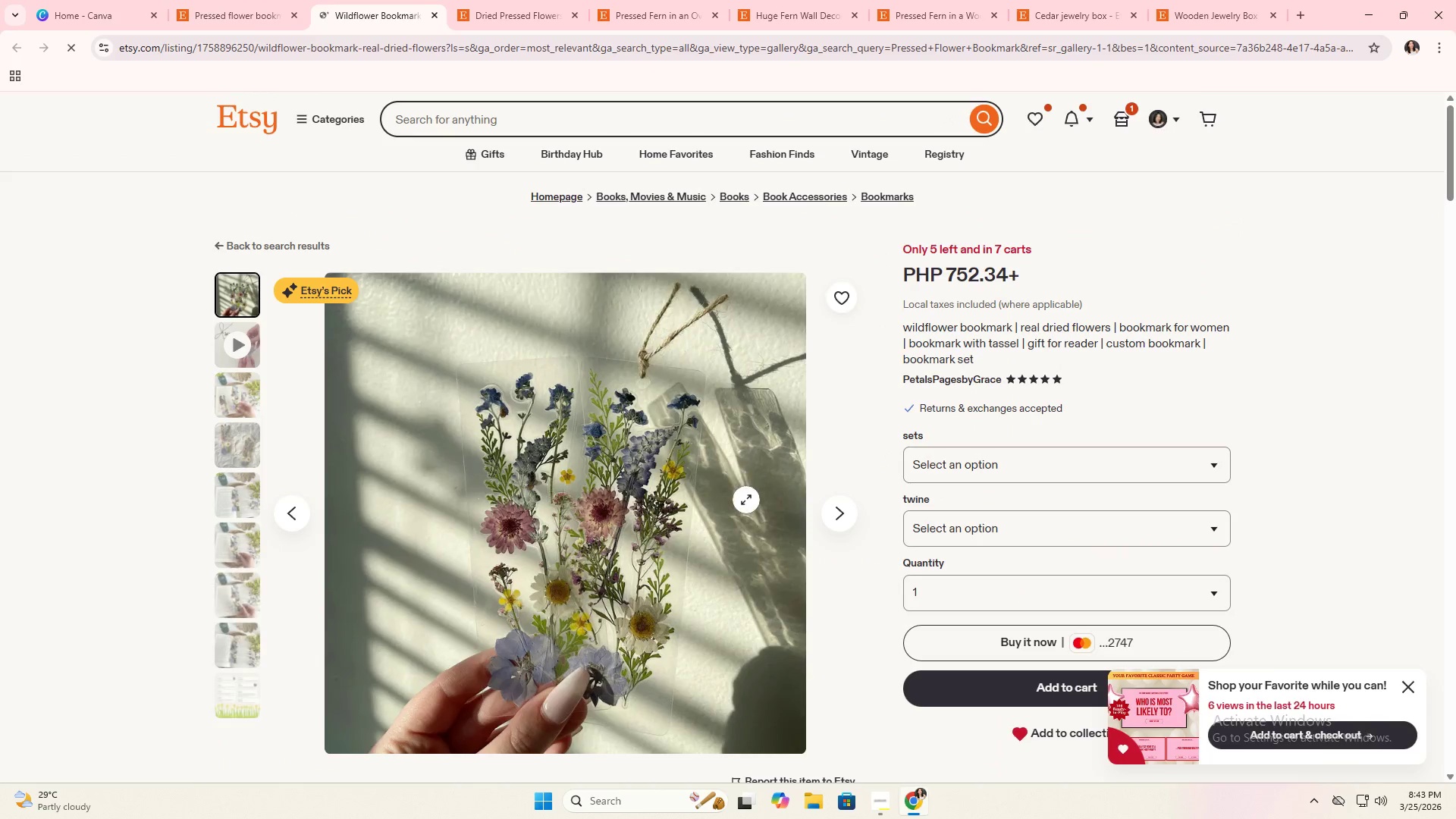 
scroll: coordinate [447, 237], scroll_direction: up, amount: 5.0
 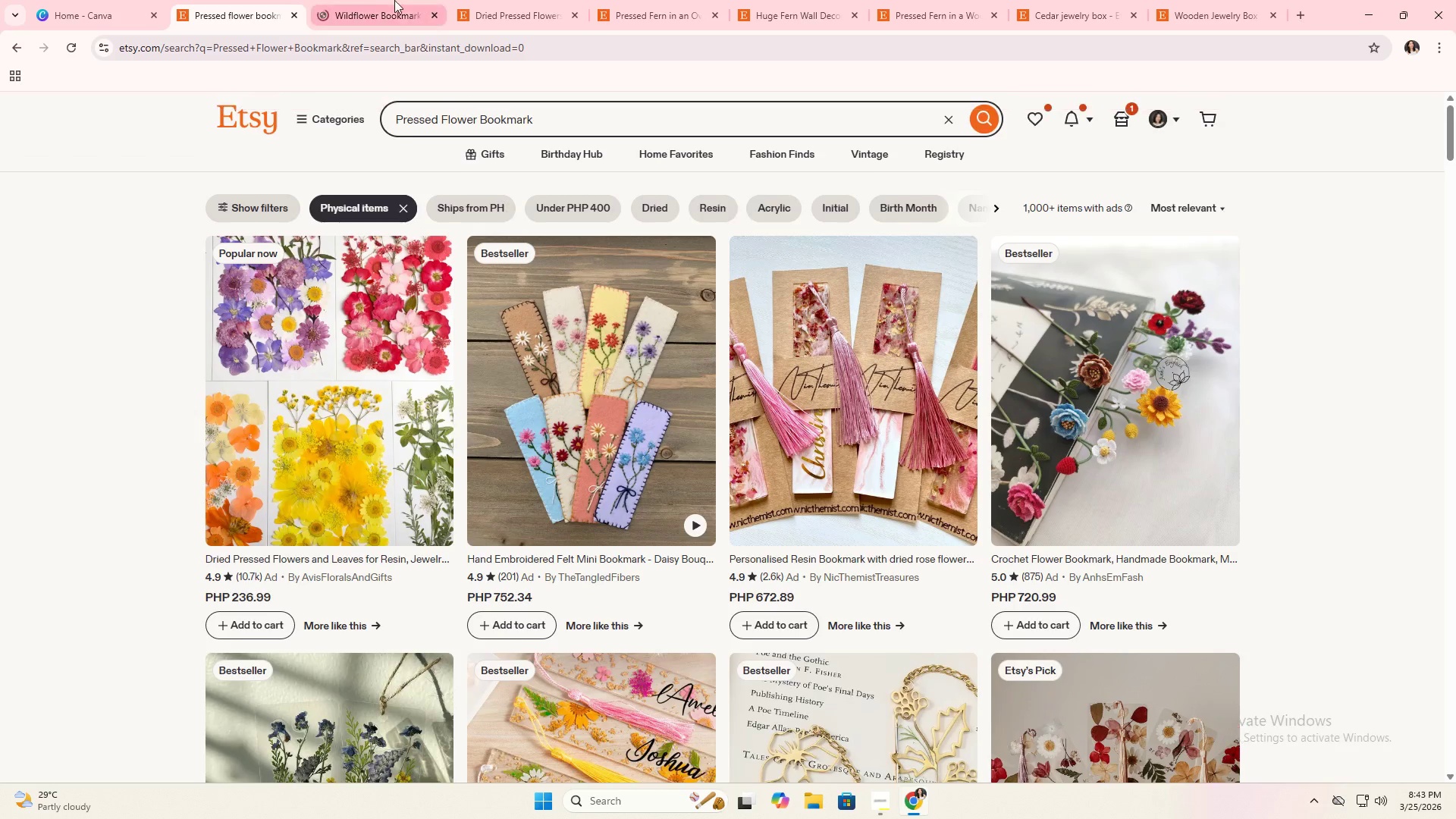 
scroll: coordinate [746, 500], scroll_direction: down, amount: 1.0
 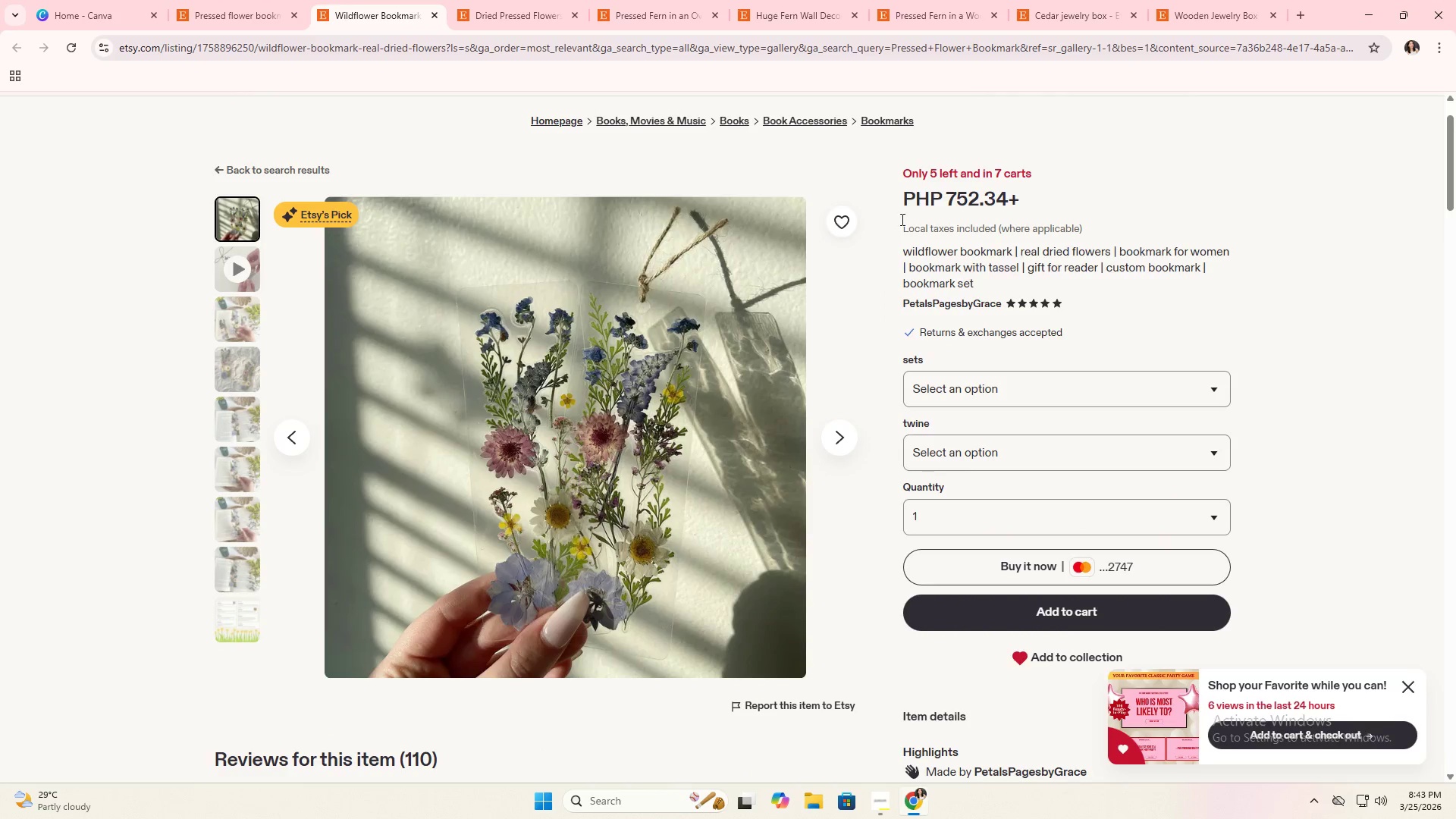 
left_click([488, 115])
 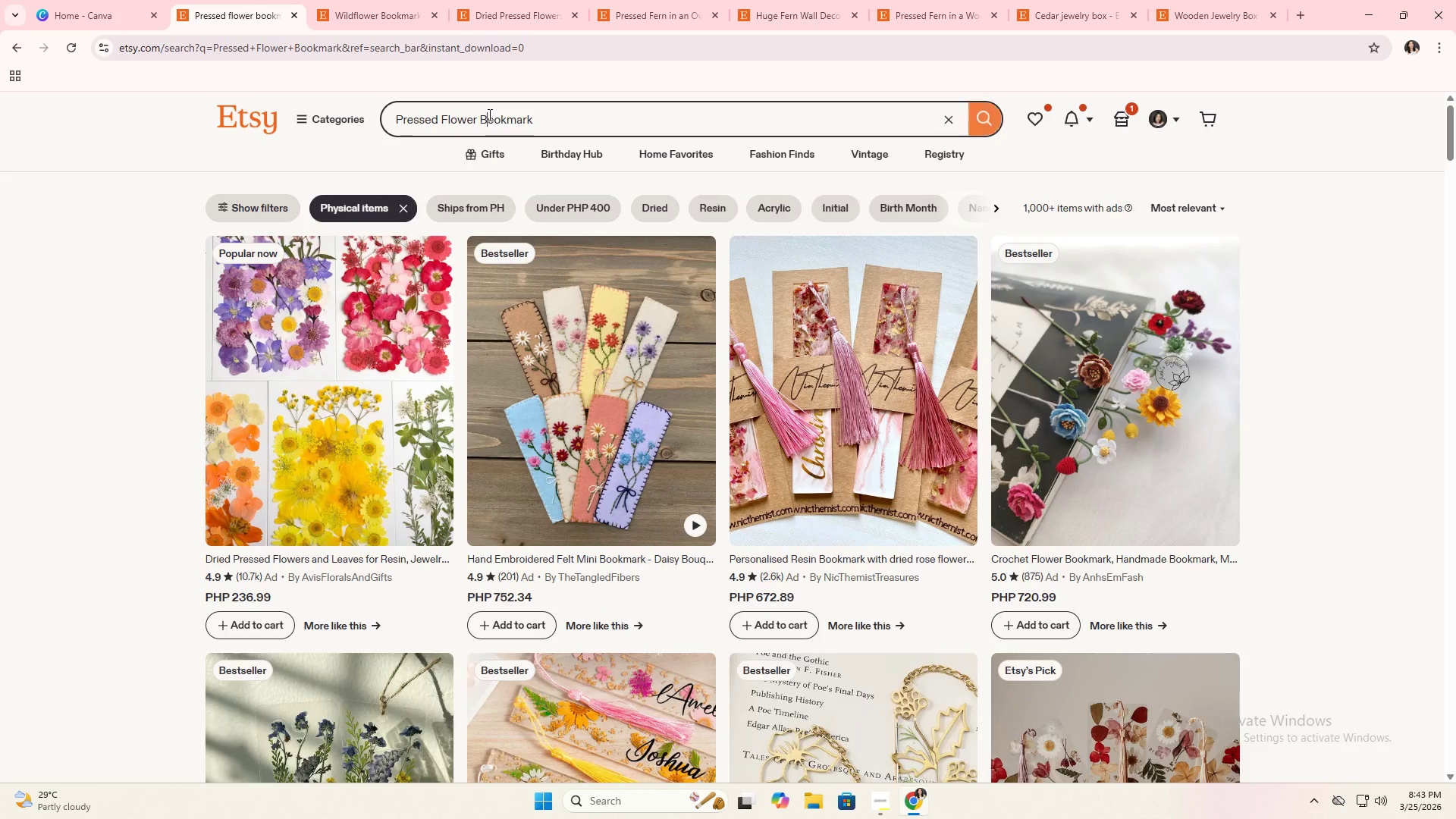 
scroll: coordinate [371, 133], scroll_direction: up, amount: 1.0
 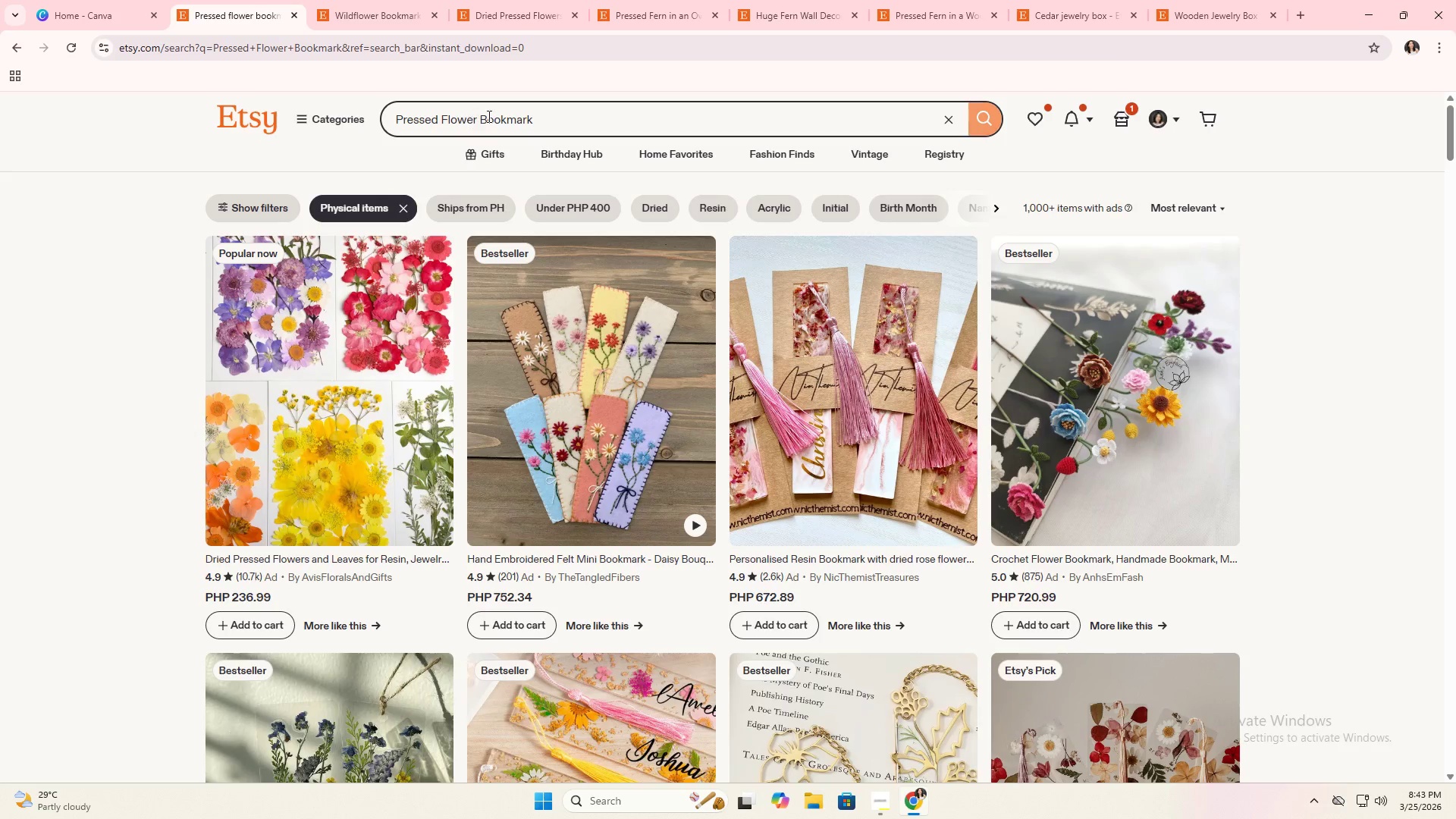 
double_click([488, 115])
 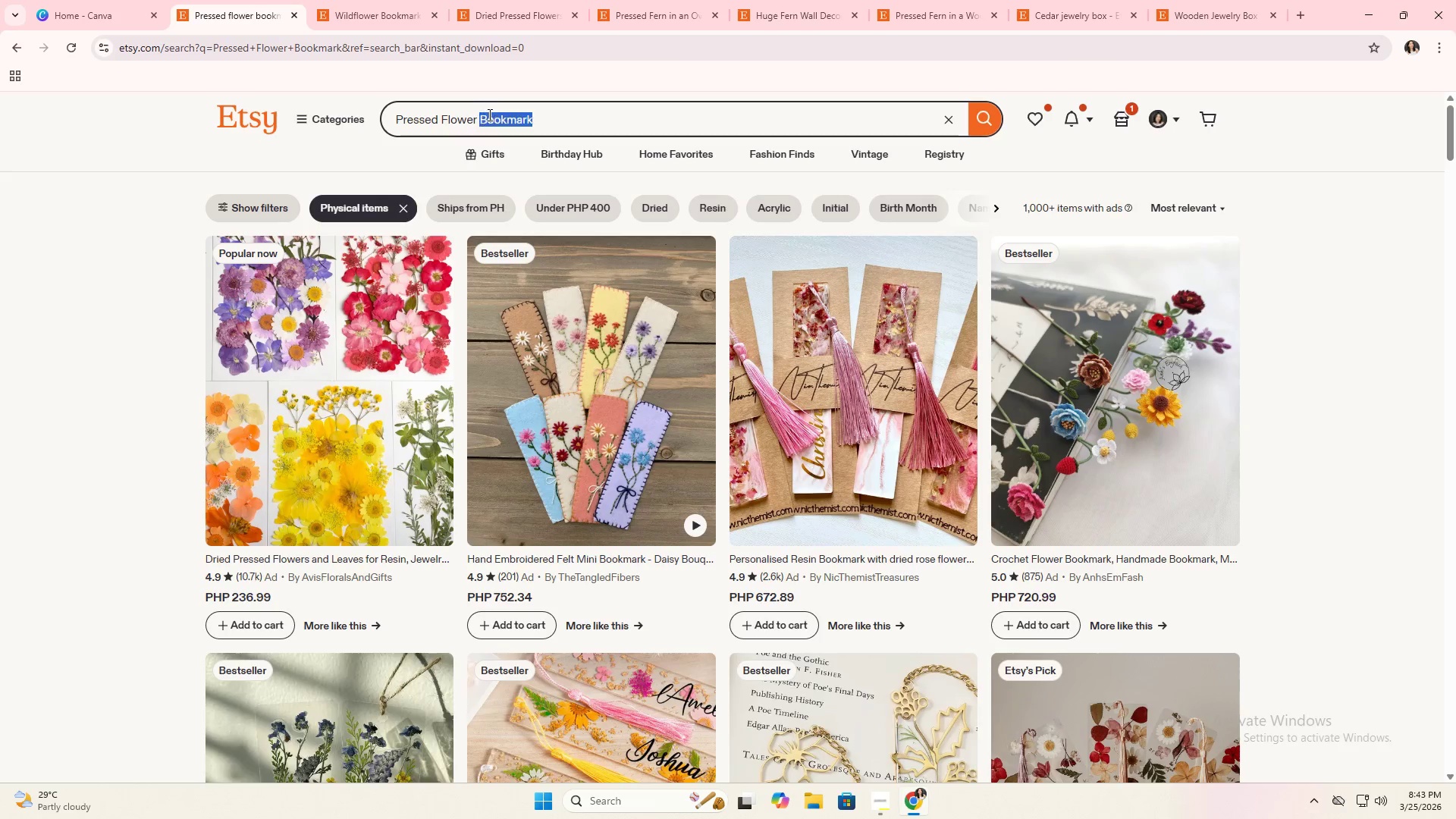 
triple_click([488, 115])
 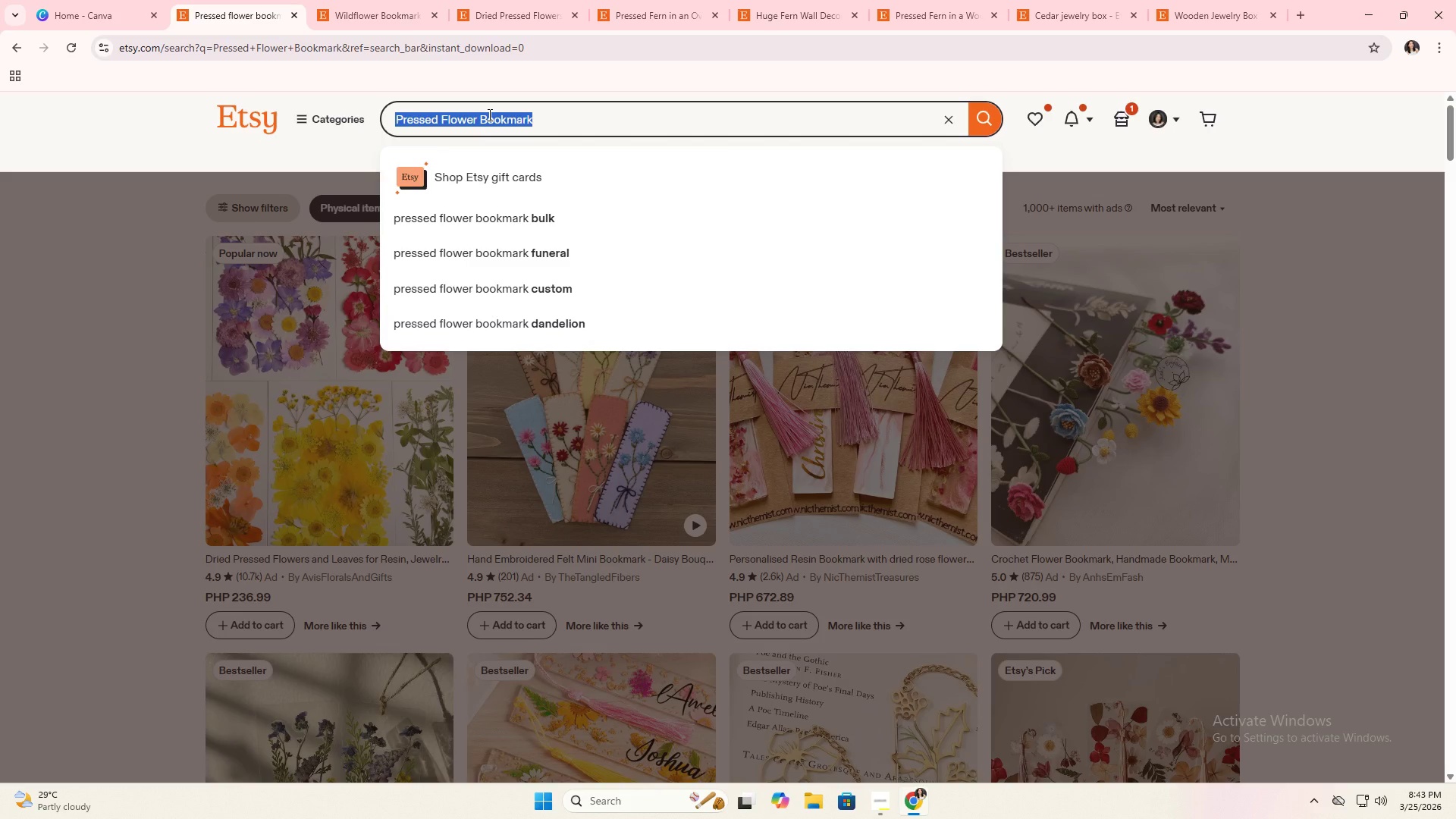 
type(Wooden ring )
 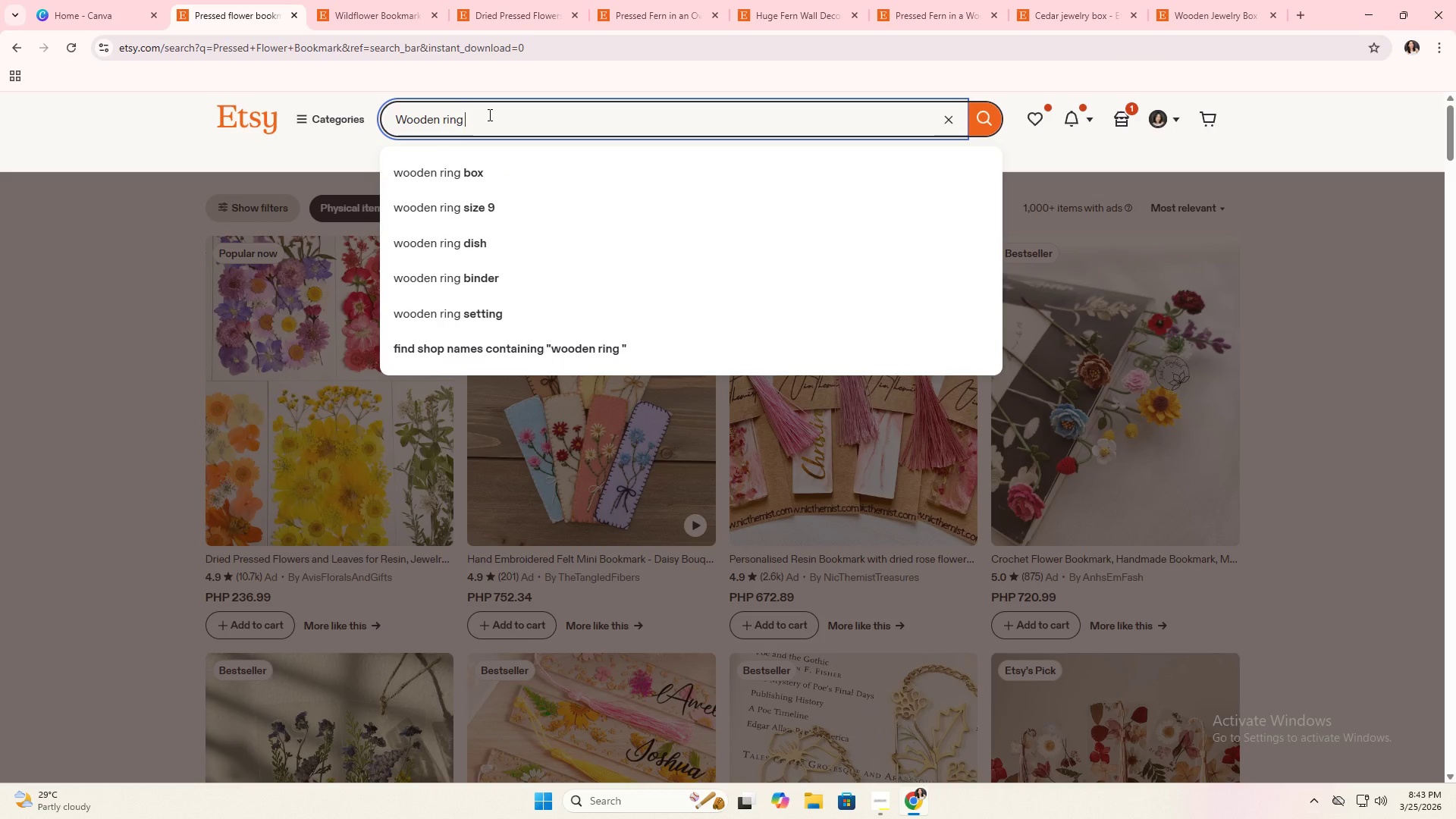 
type(dish)
 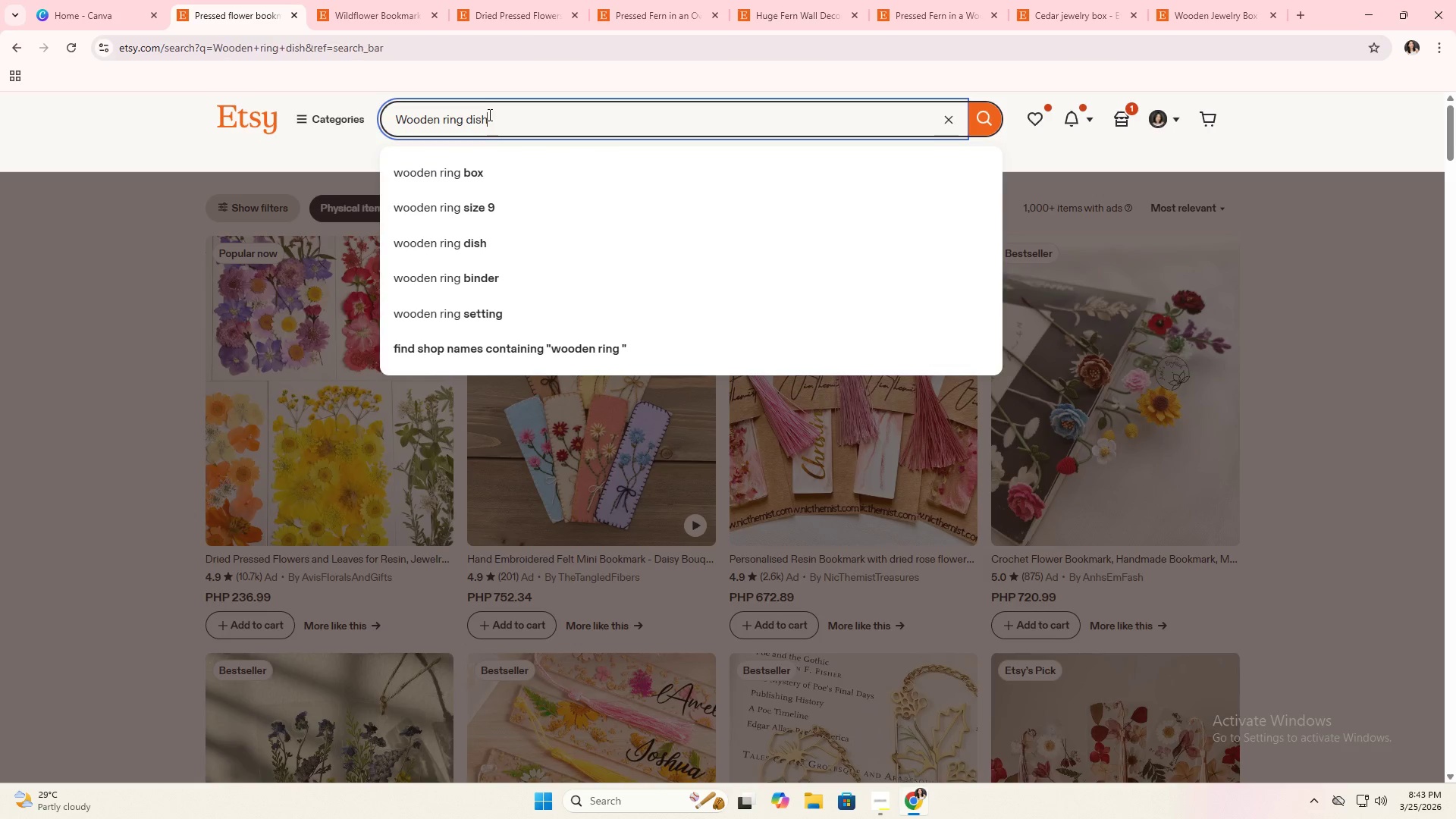 
key(Enter)
 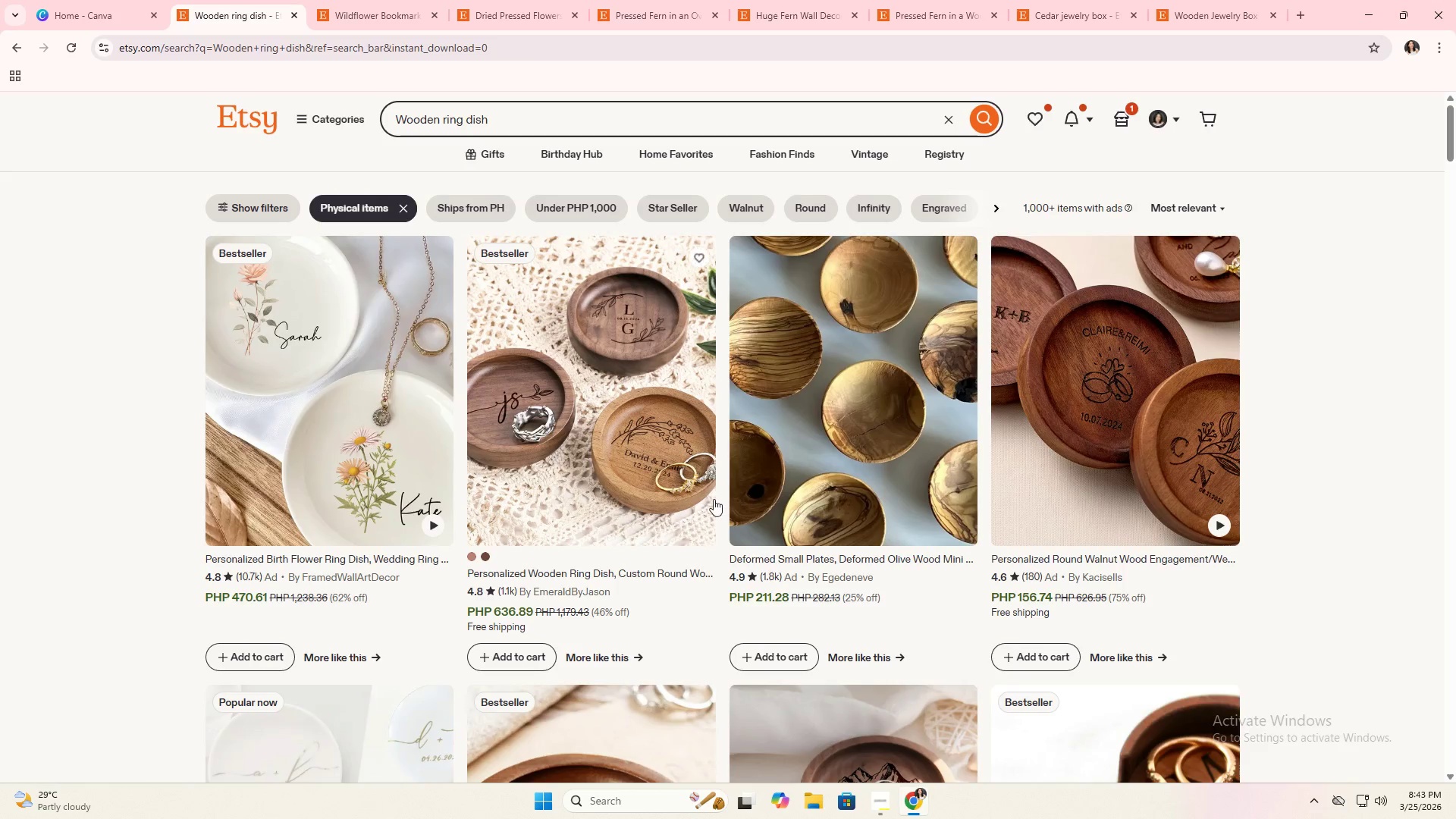 
left_click([551, 451])
 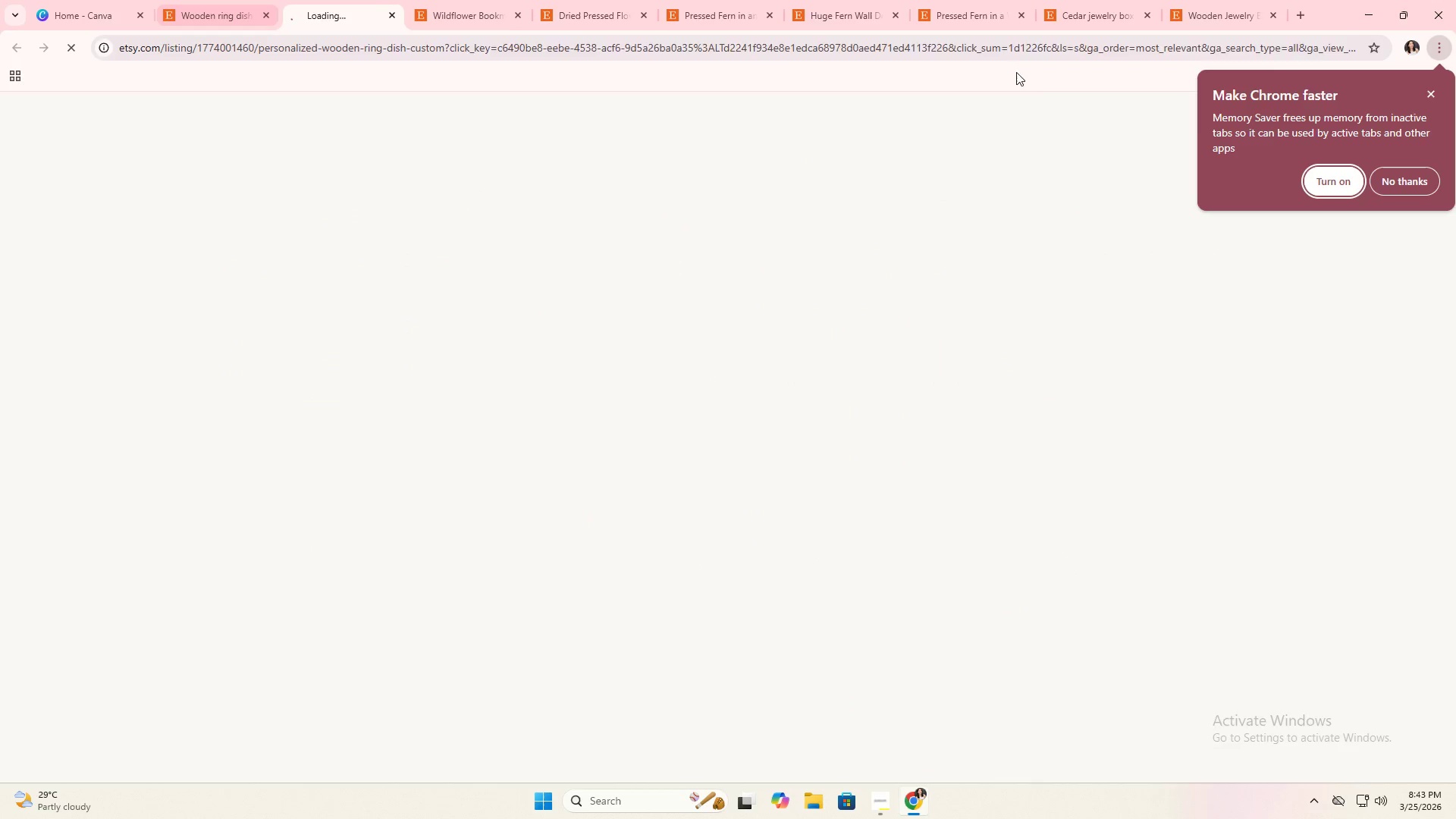 
left_click([1081, 0])
 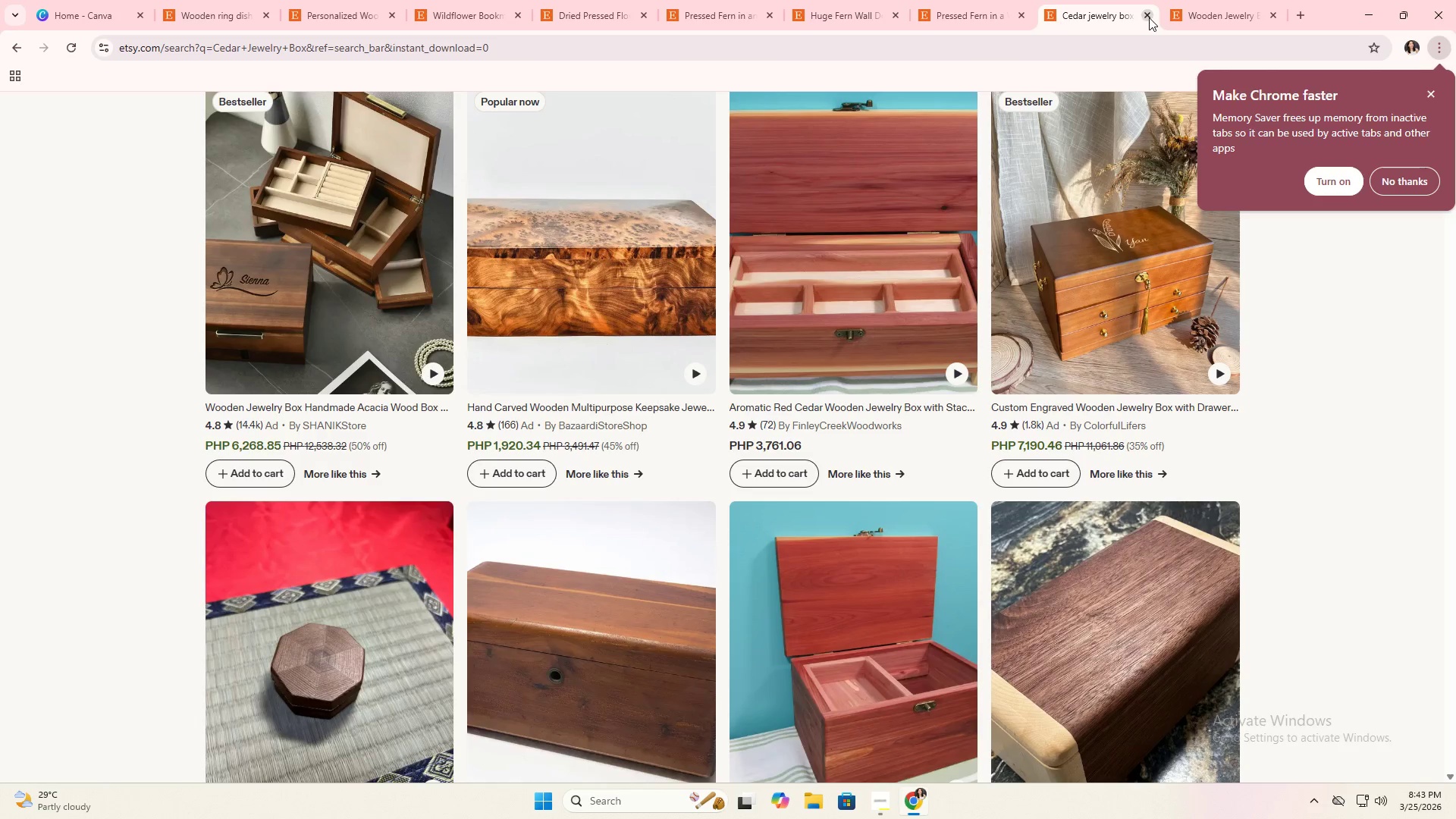 
double_click([995, 0])
 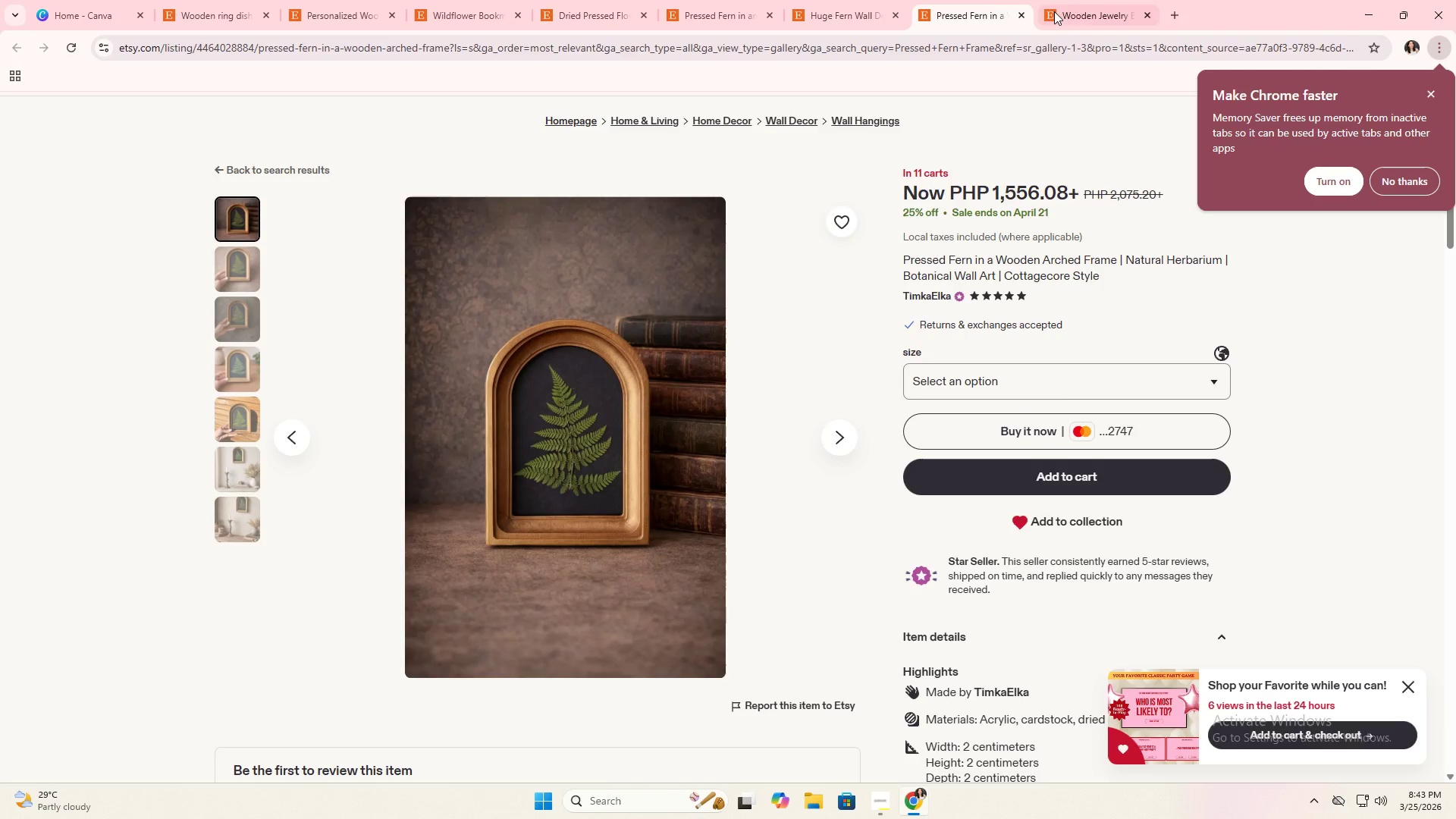 
left_click([1081, 9])
 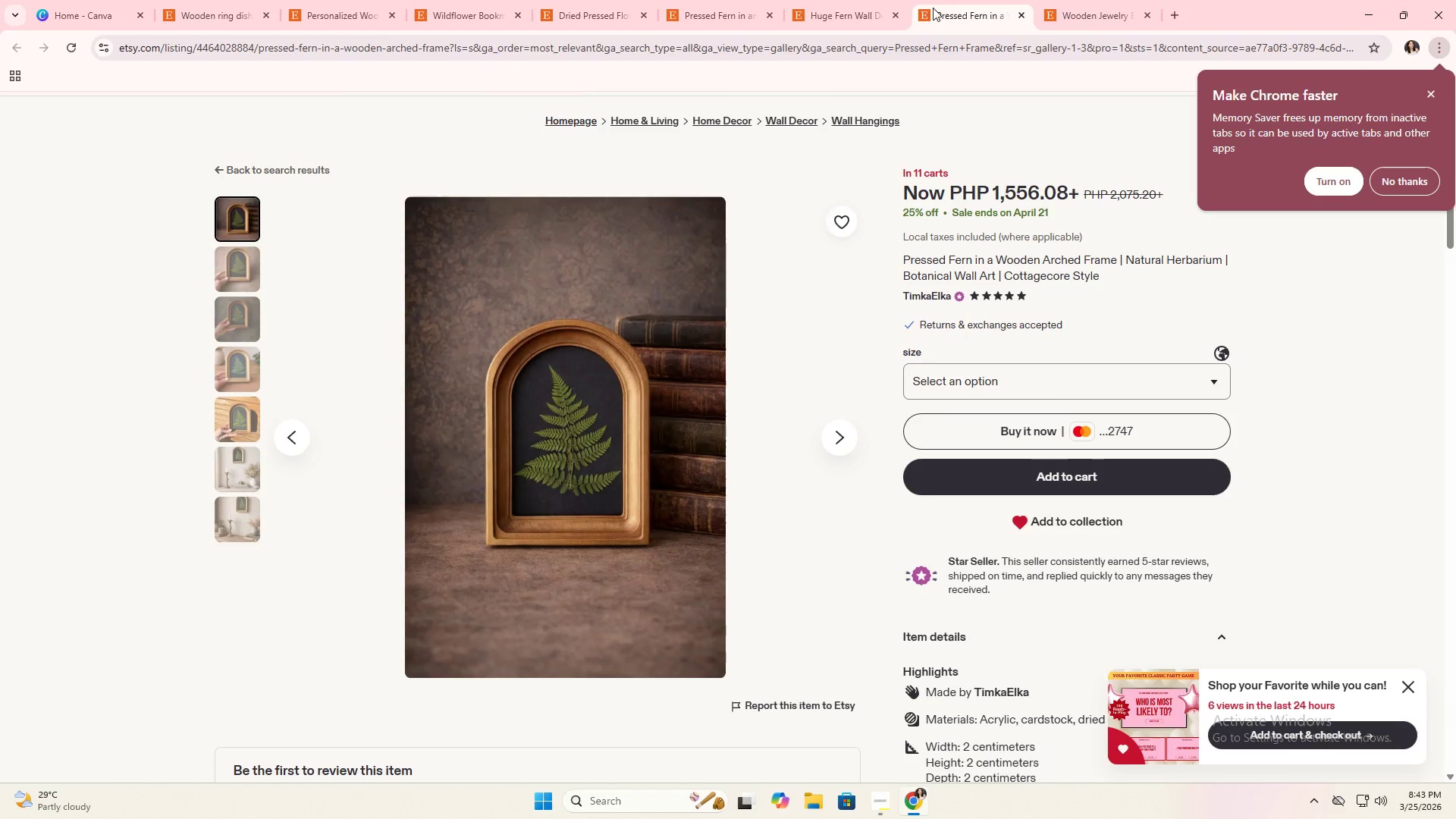 
double_click([852, 5])
 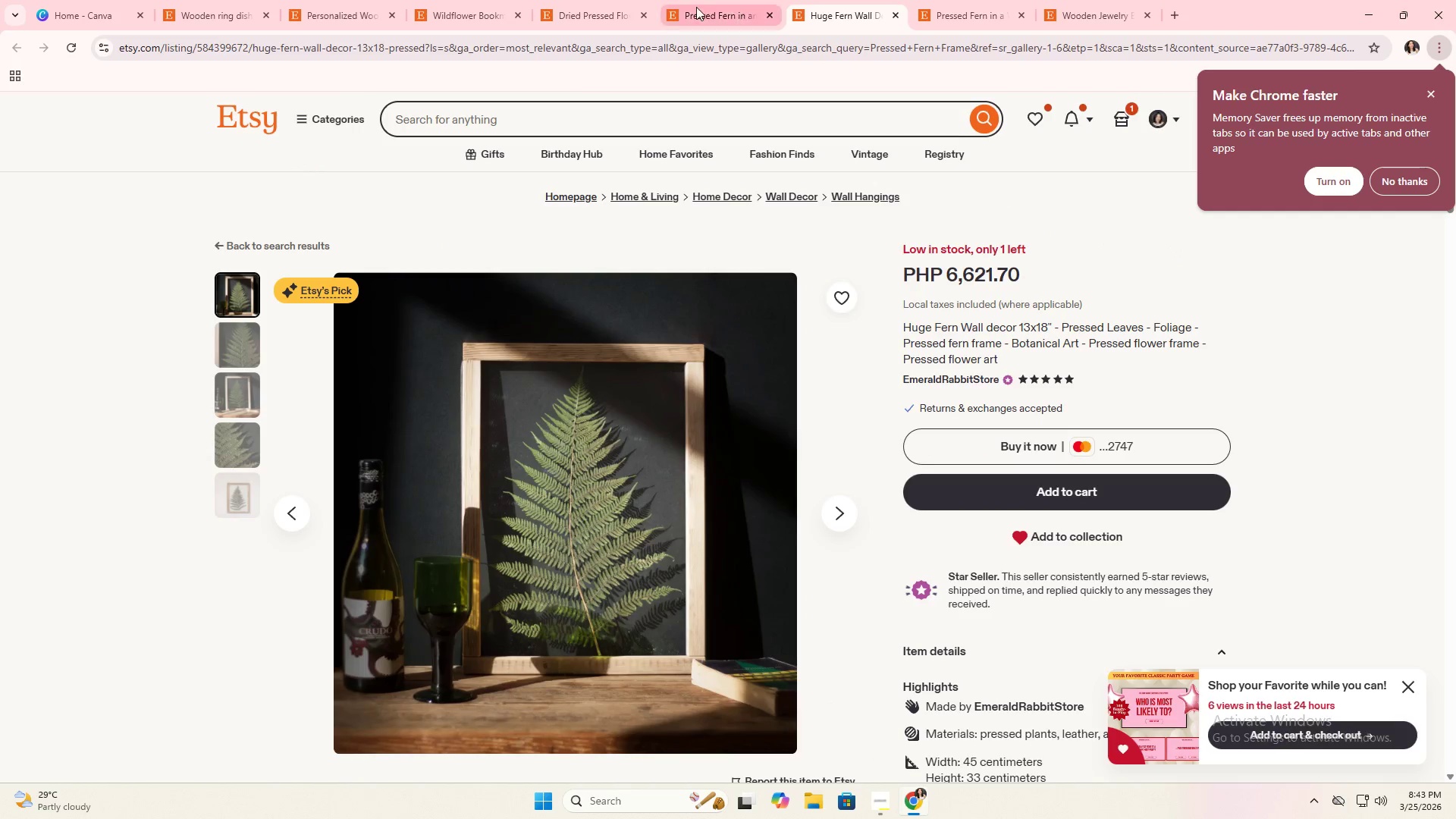 
left_click([696, 7])
 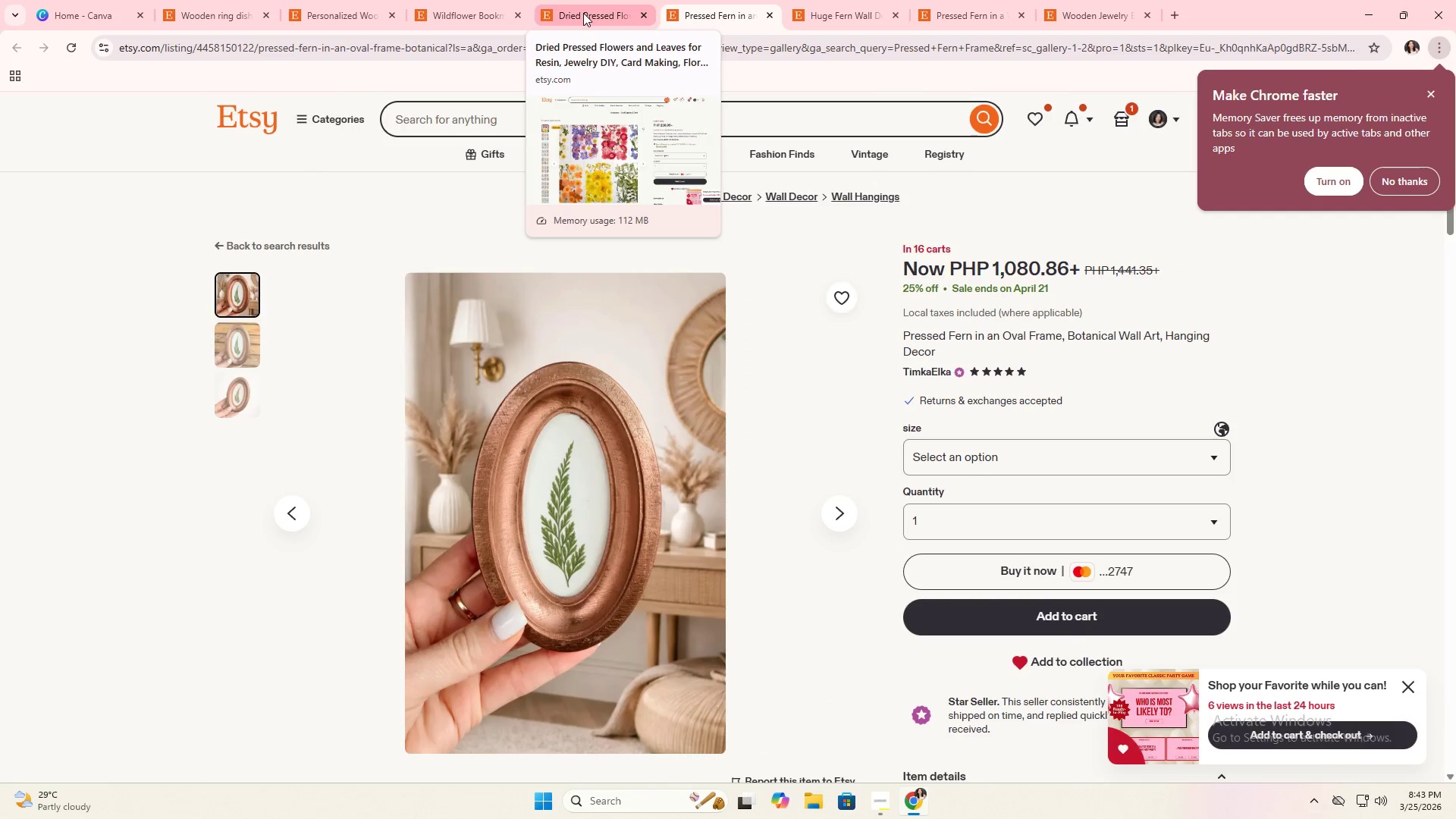 
left_click([583, 13])
 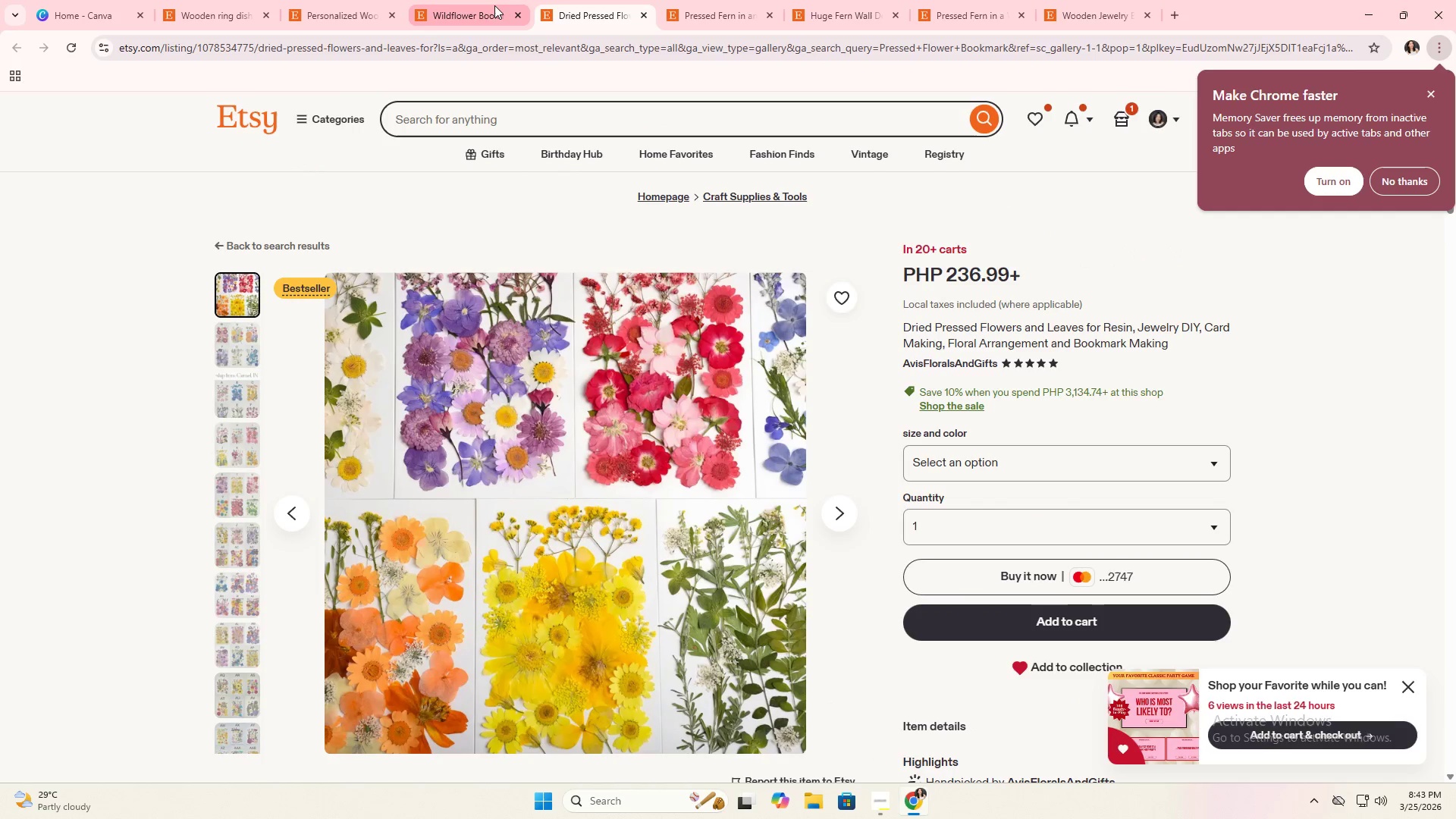 
left_click([494, 5])
 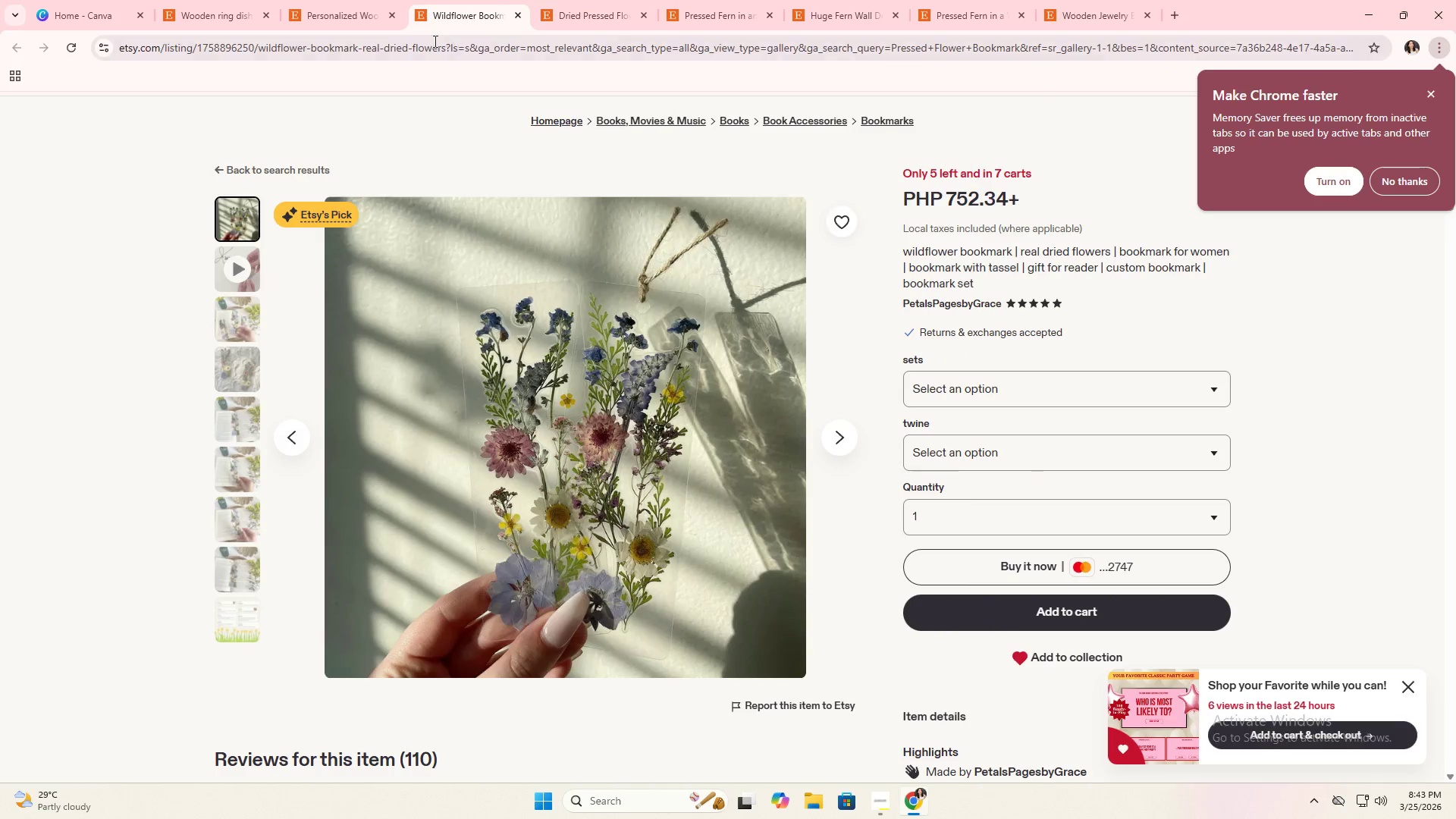 
left_click([359, 0])
 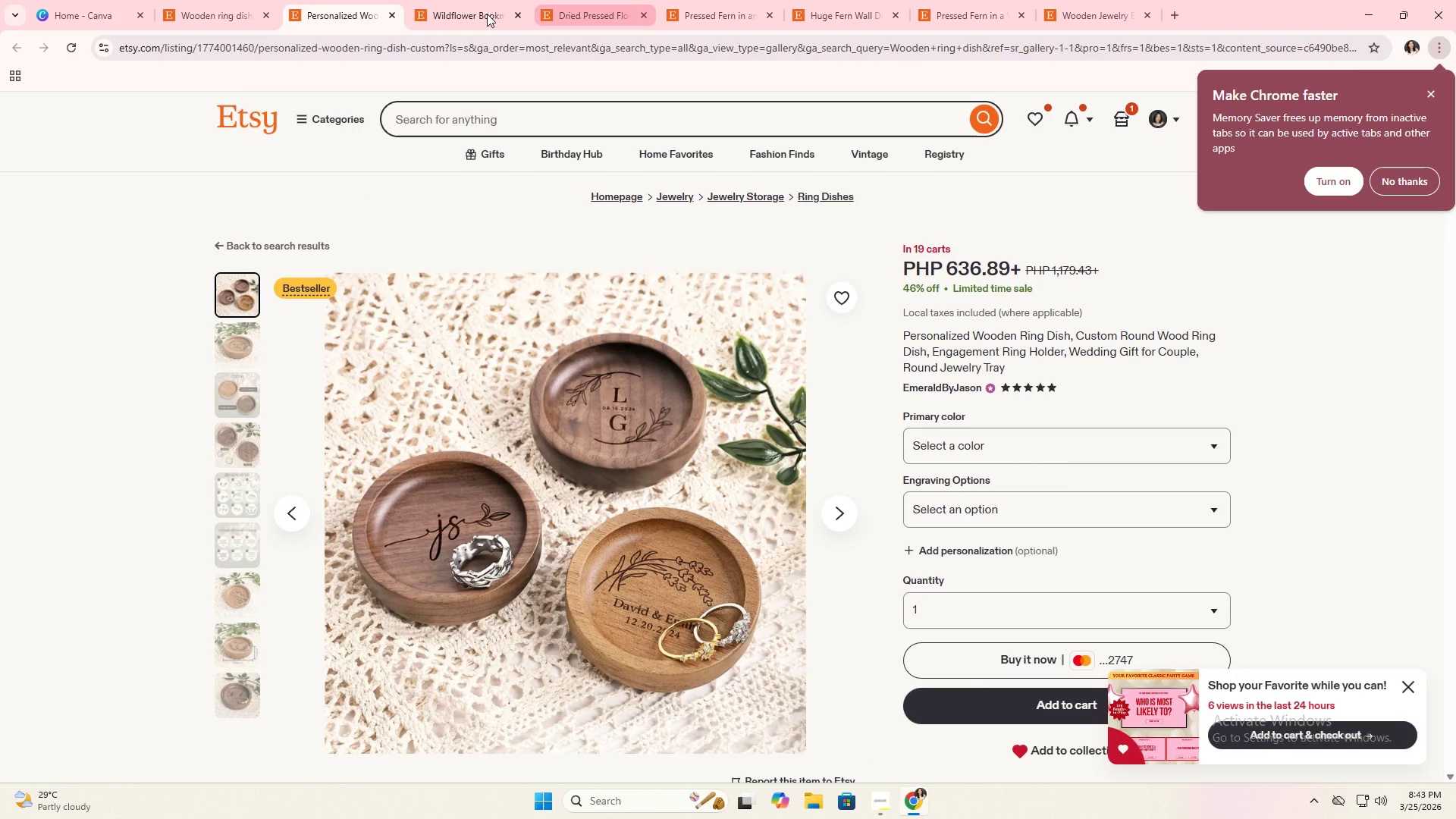 
left_click([513, 12])
 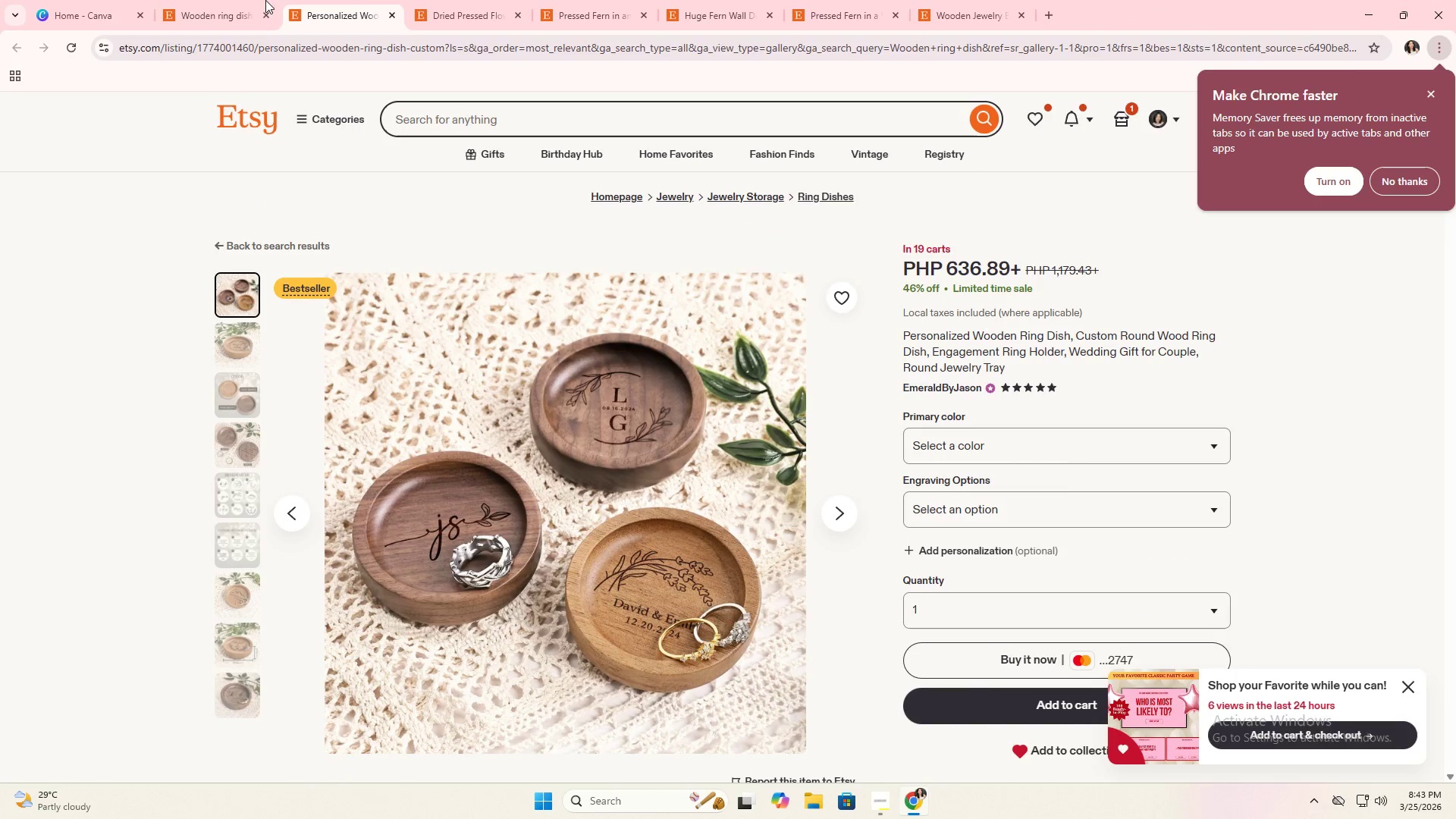 
left_click([259, 0])
 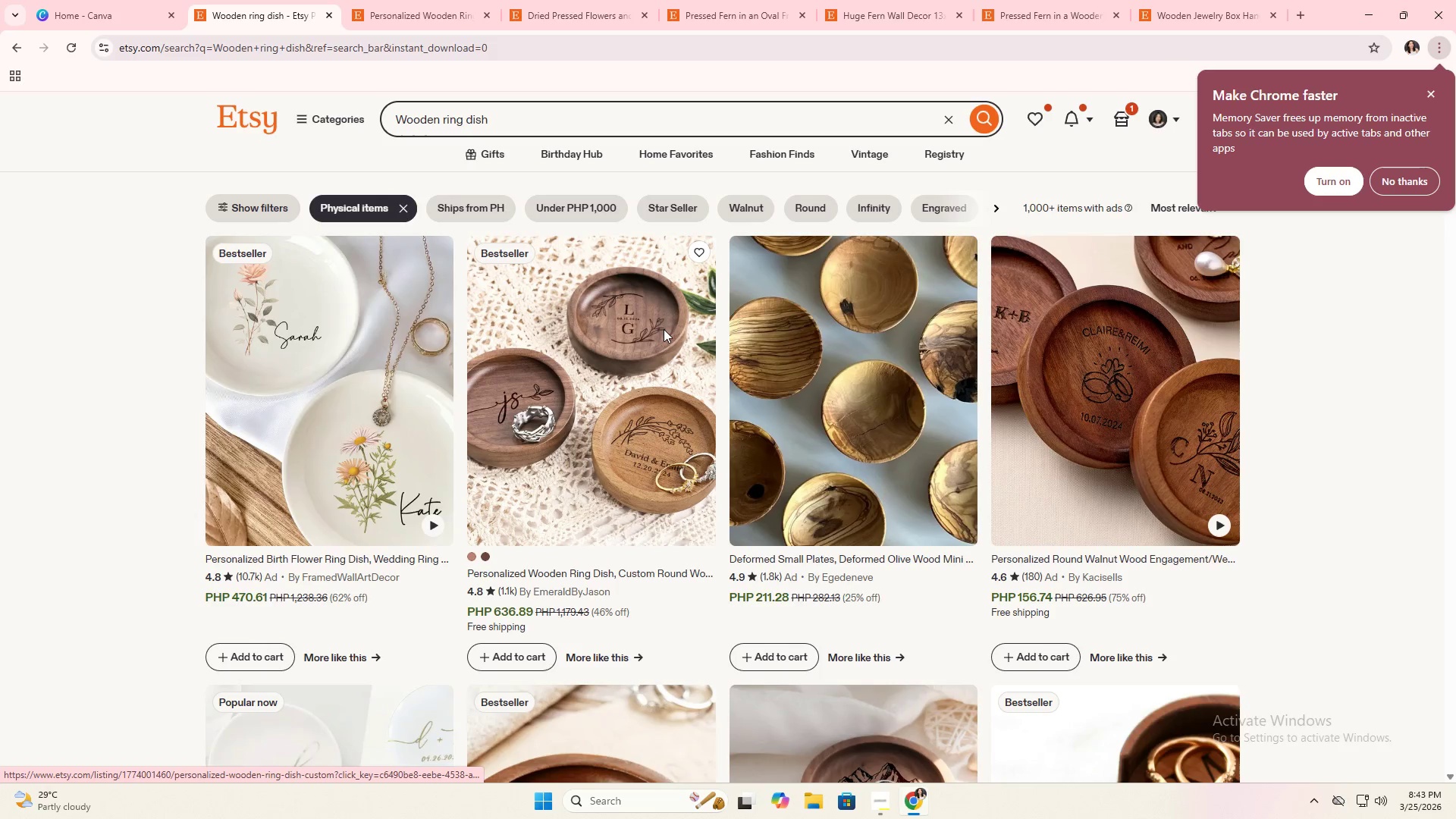 
scroll: coordinate [661, 322], scroll_direction: up, amount: 4.0
 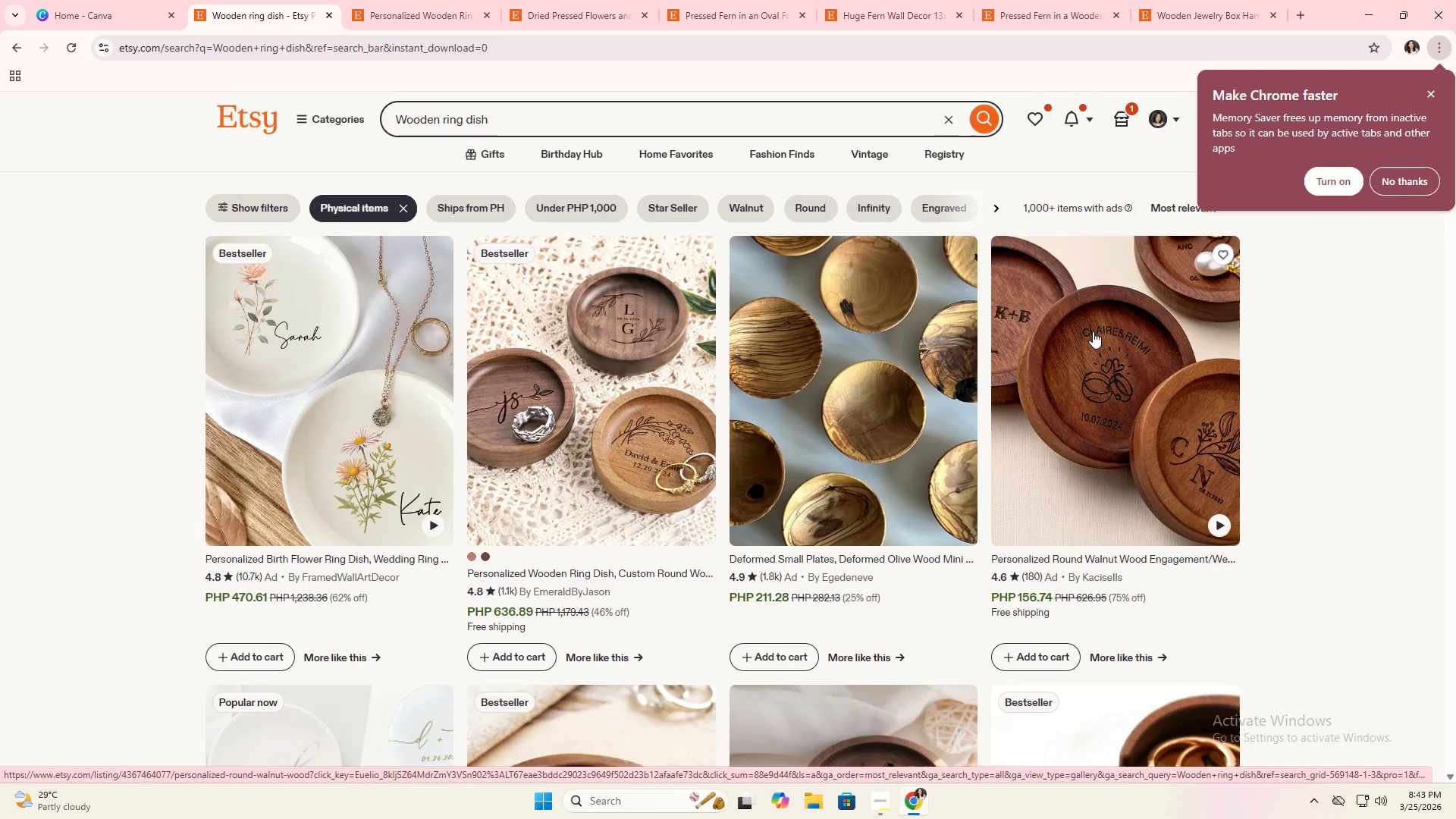 
left_click([1093, 331])
 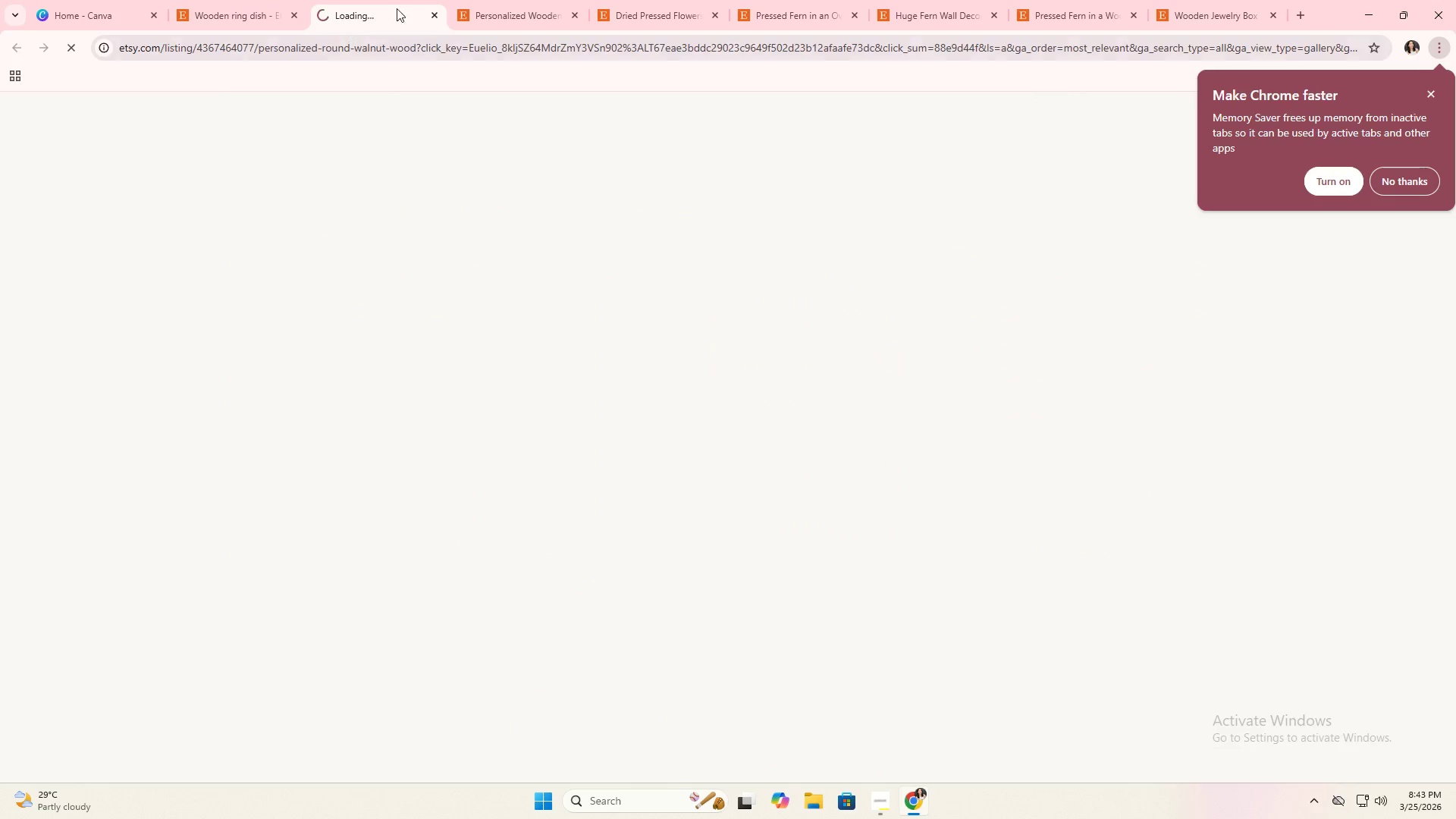 
left_click([509, 0])
 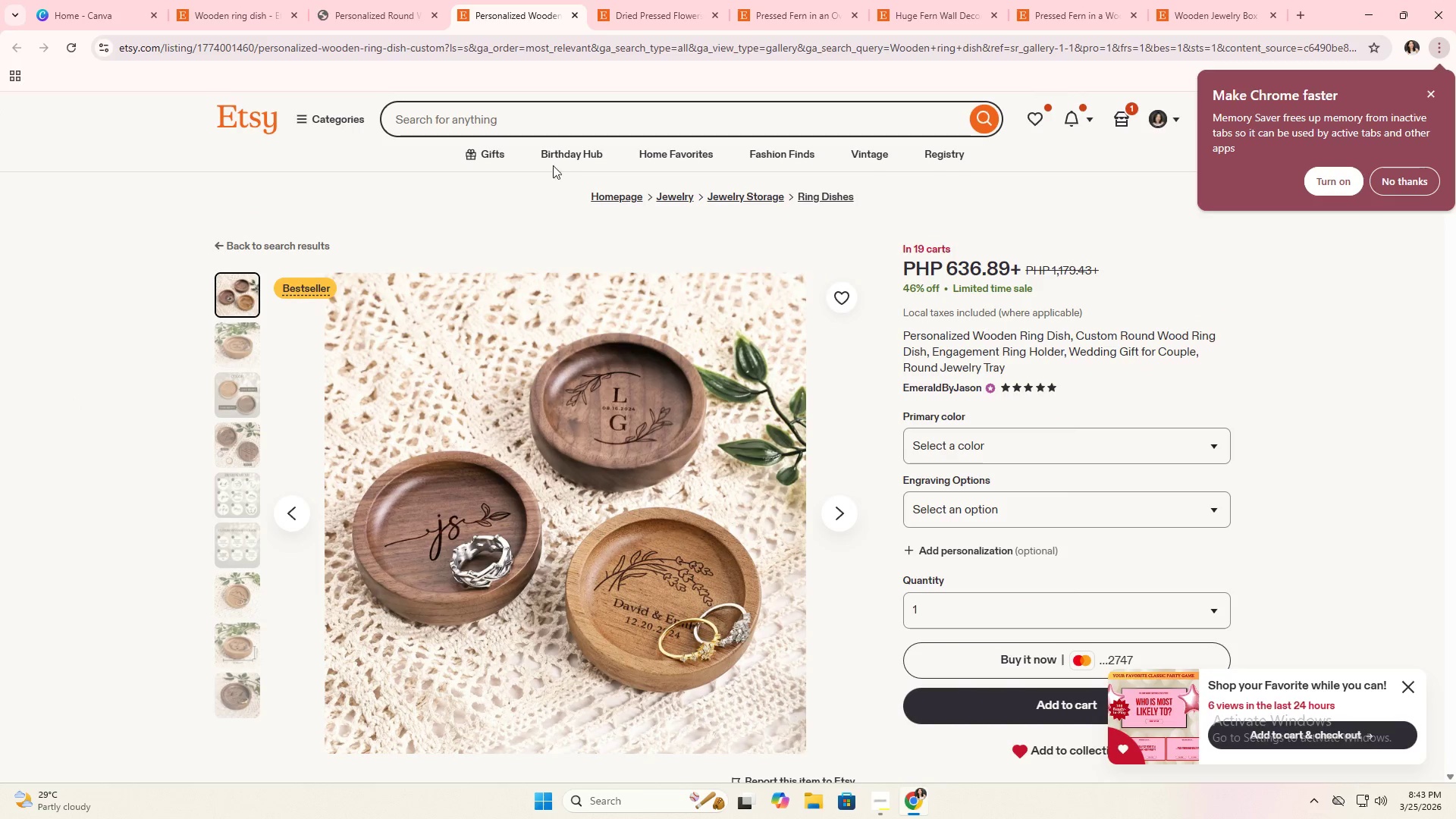 
double_click([244, 0])
 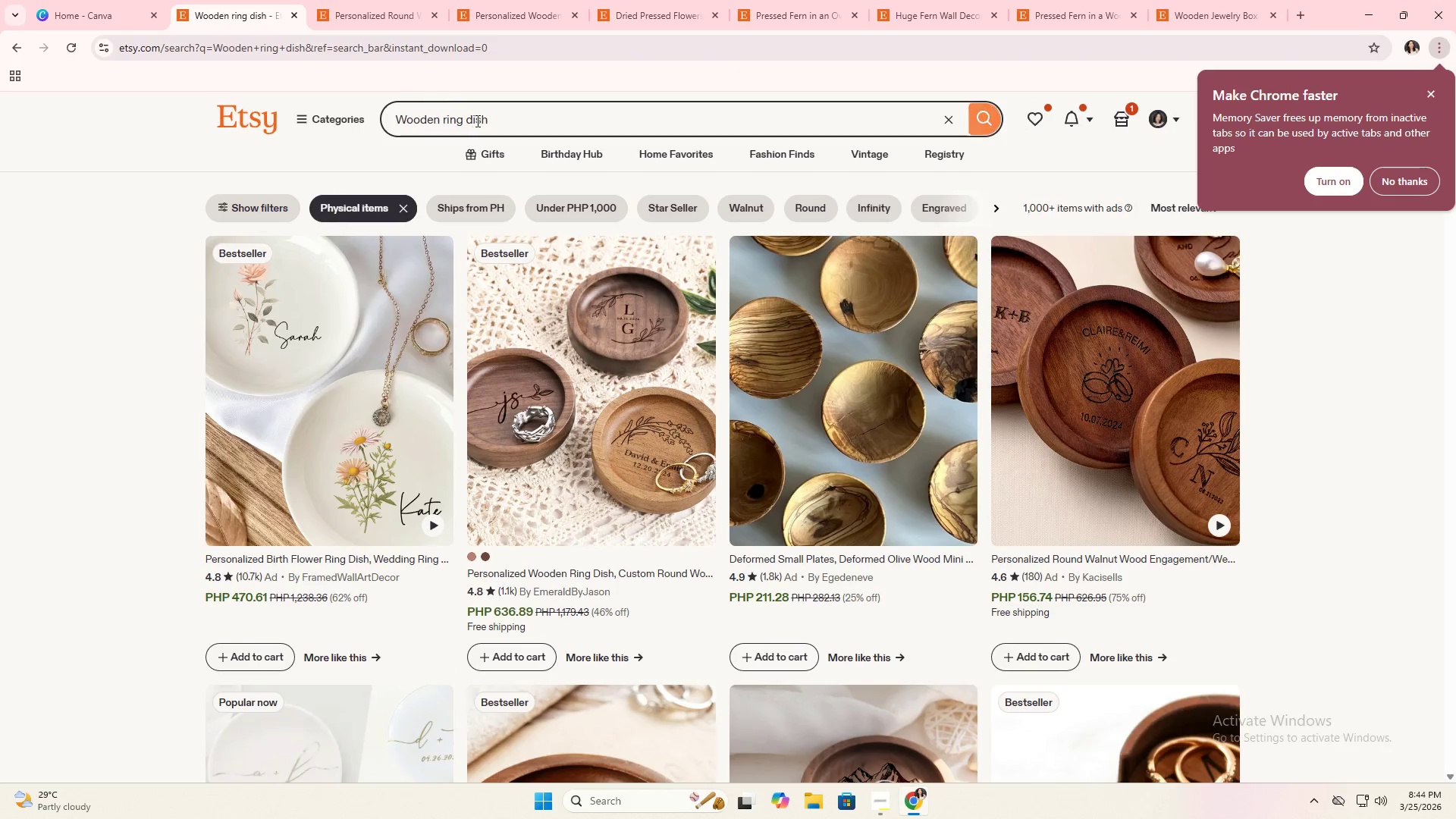 
left_click_drag(start_coordinate=[498, 117], to_coordinate=[306, 122])
 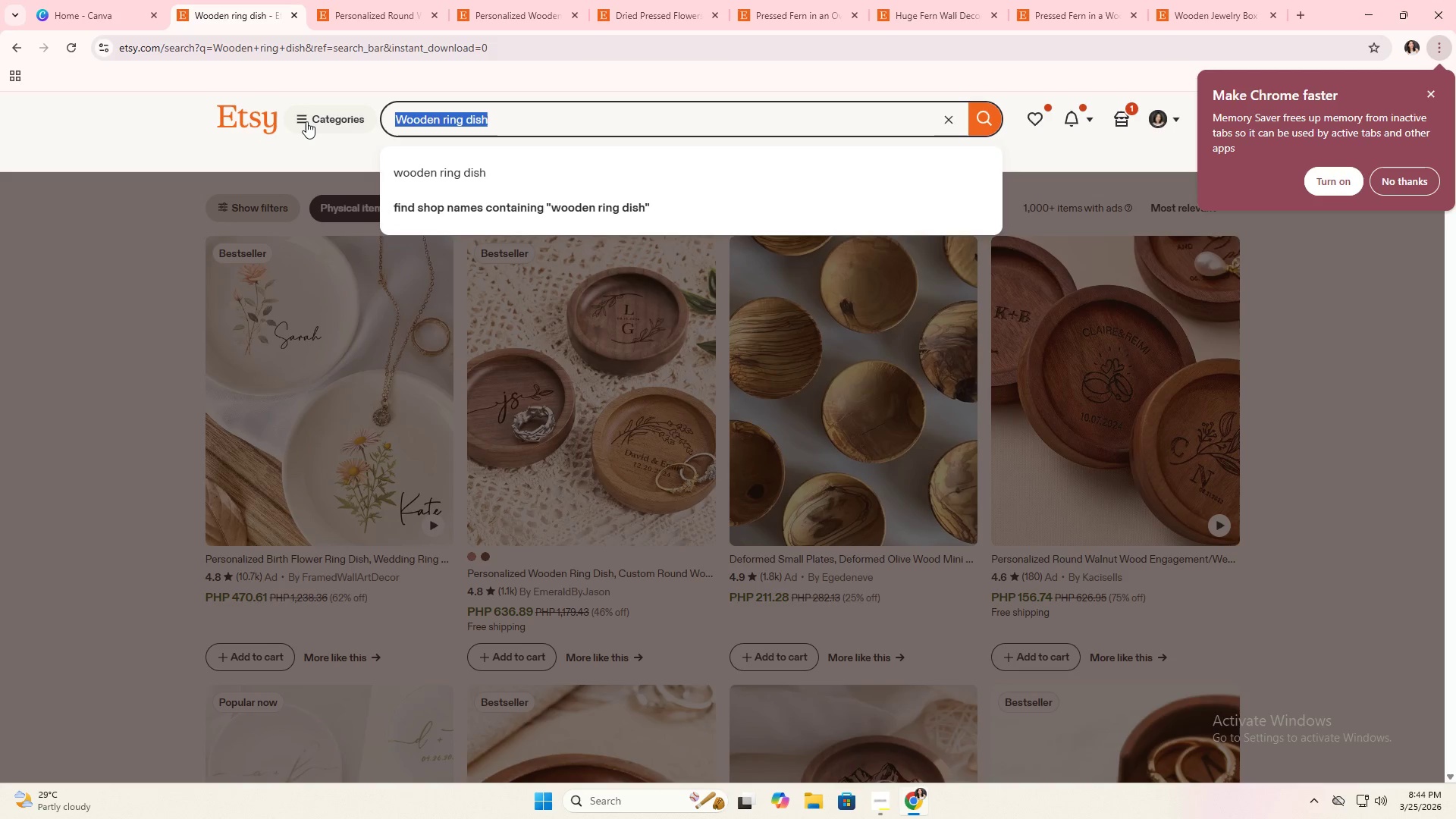 
type(Botanical Wall Hanging)
 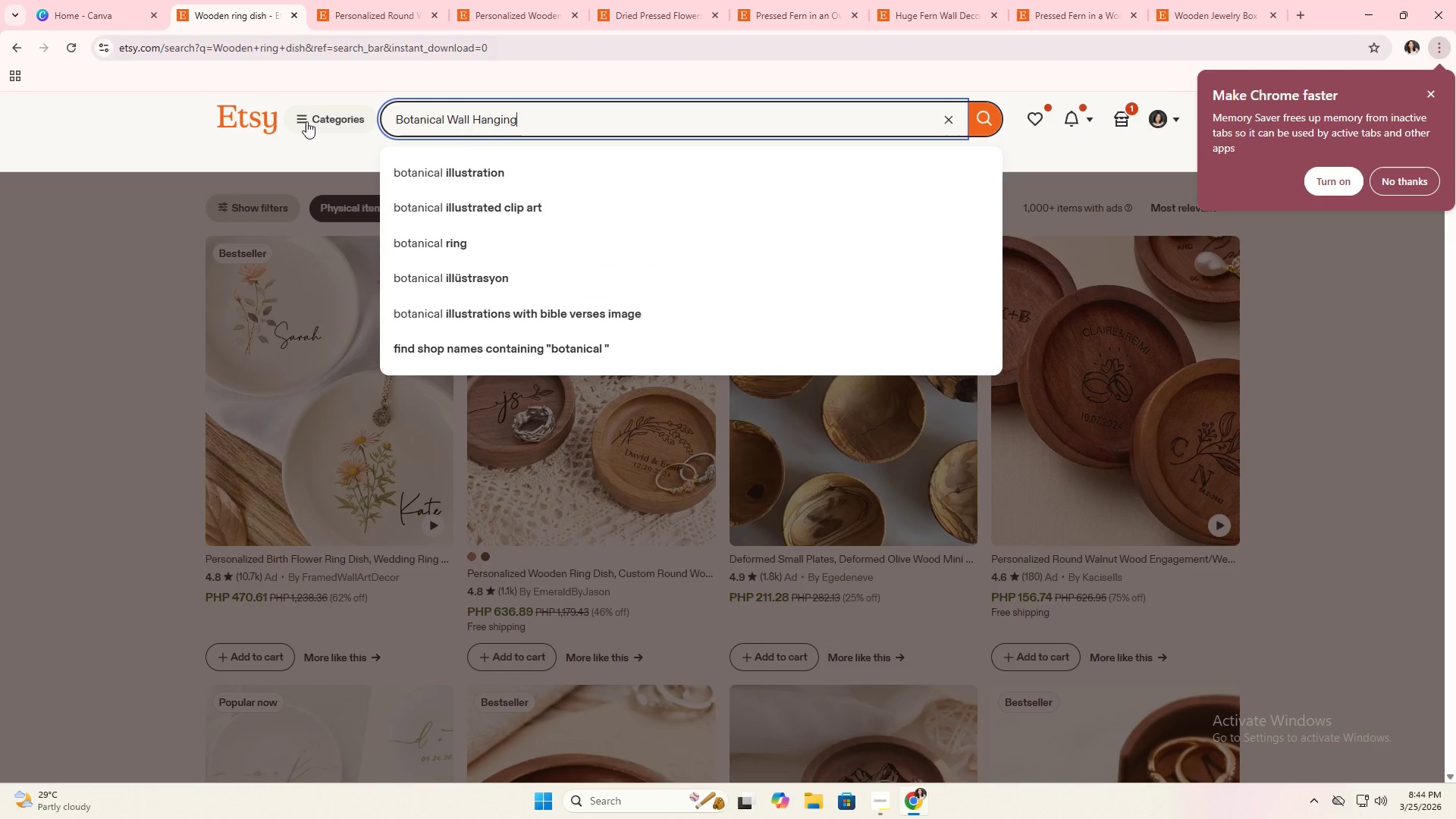 
key(Enter)
 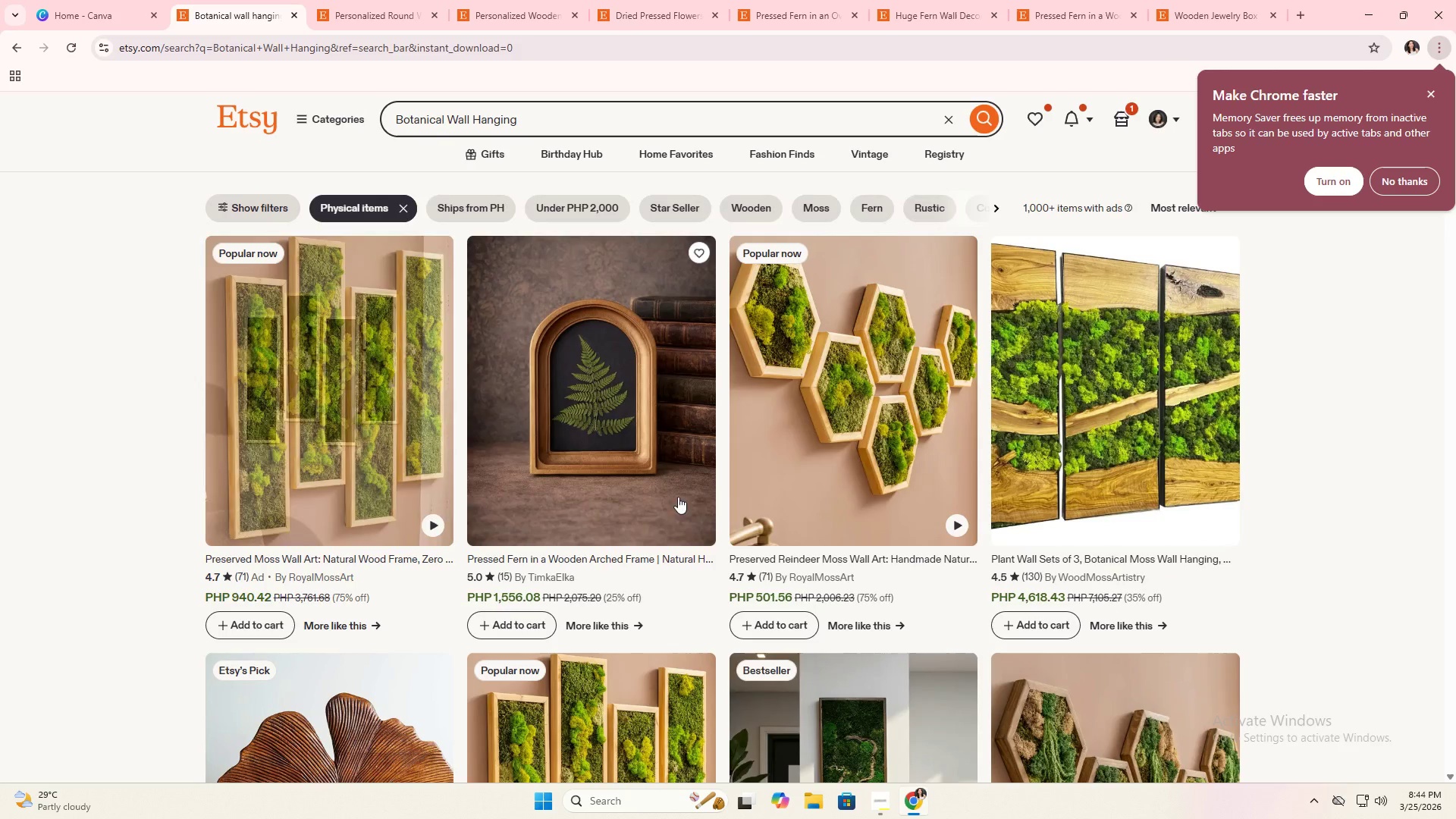 
scroll: coordinate [541, 506], scroll_direction: down, amount: 9.0
 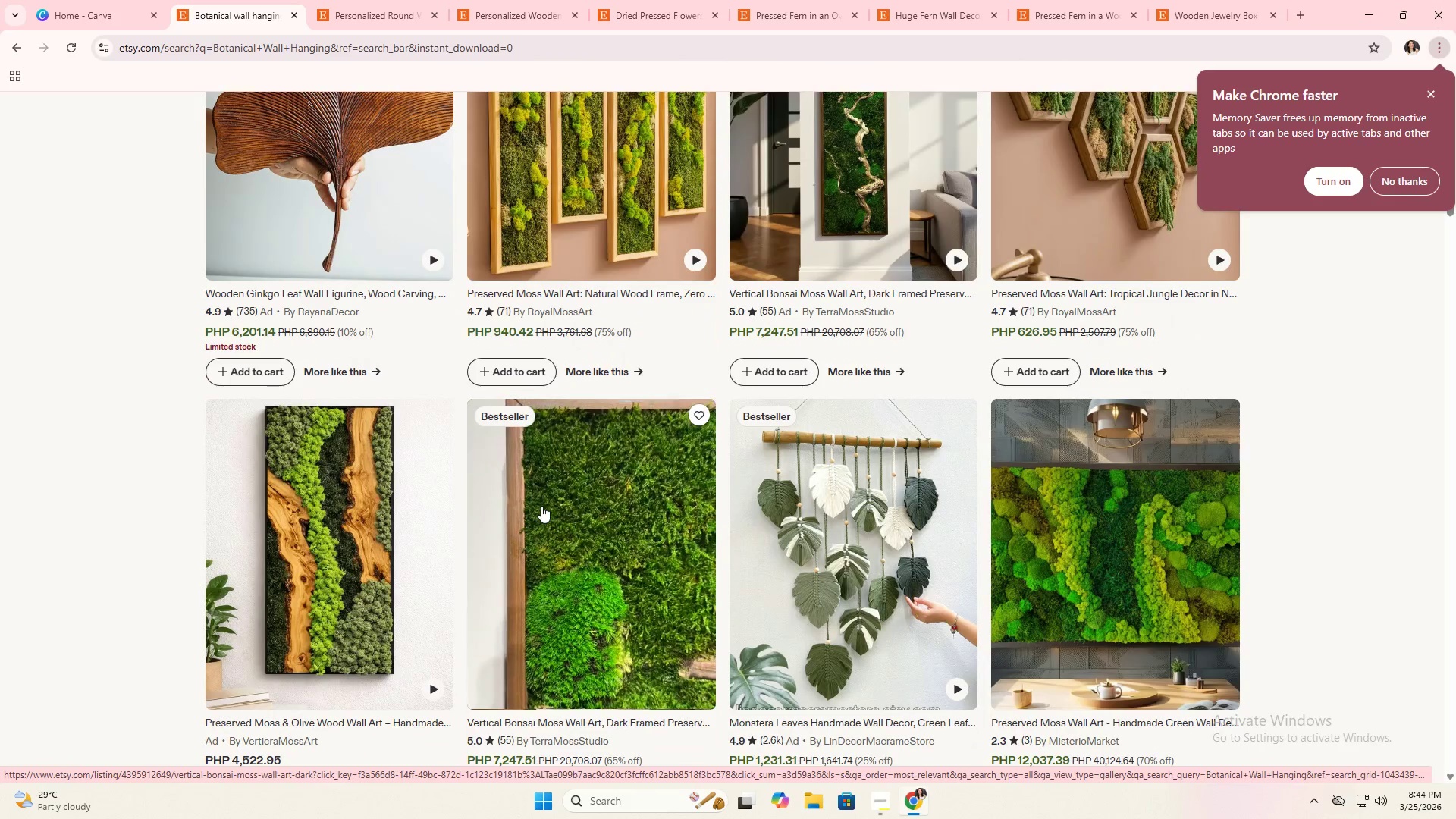 
scroll: coordinate [549, 499], scroll_direction: up, amount: 11.0
 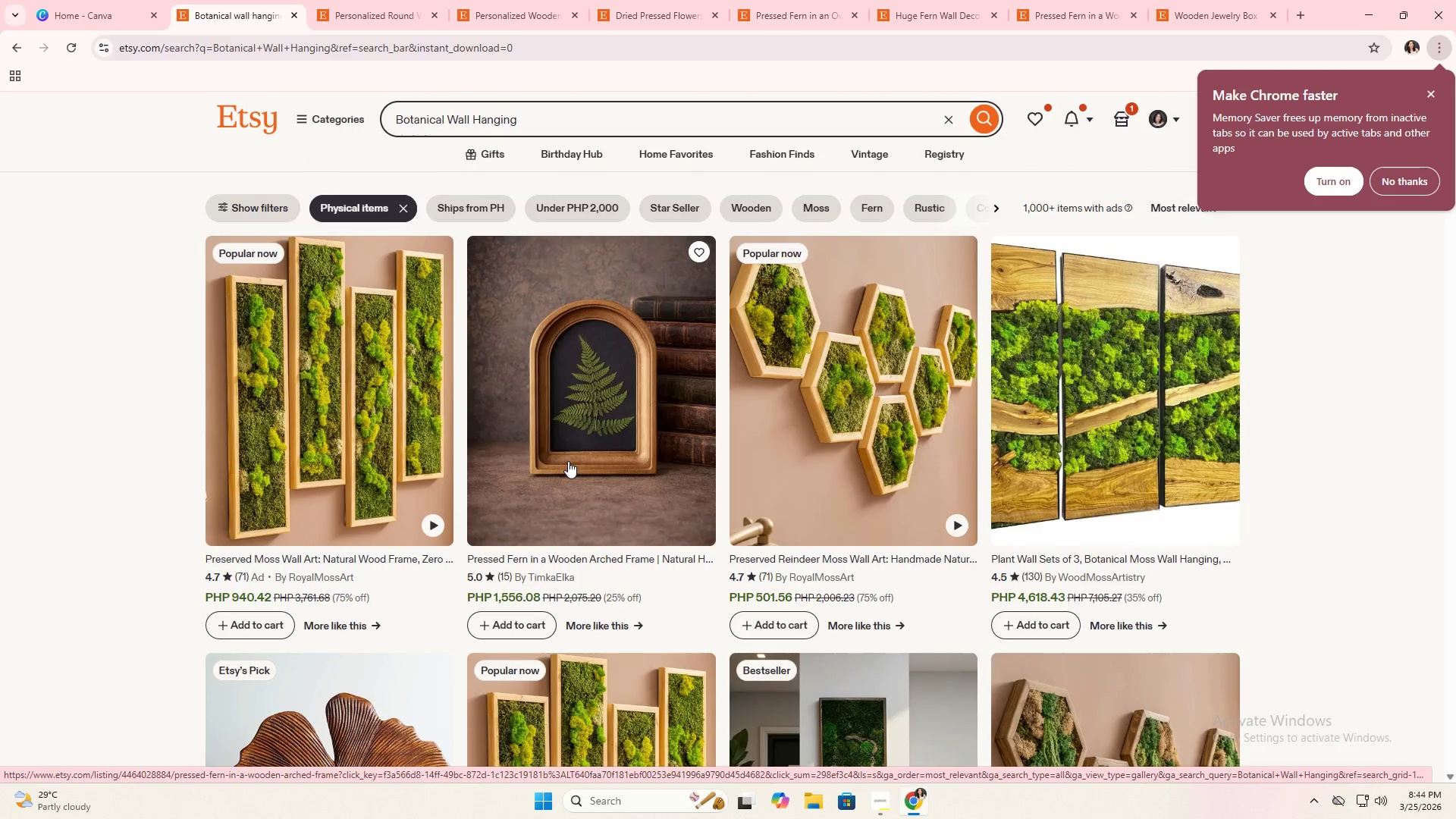 
wait(7.91)
 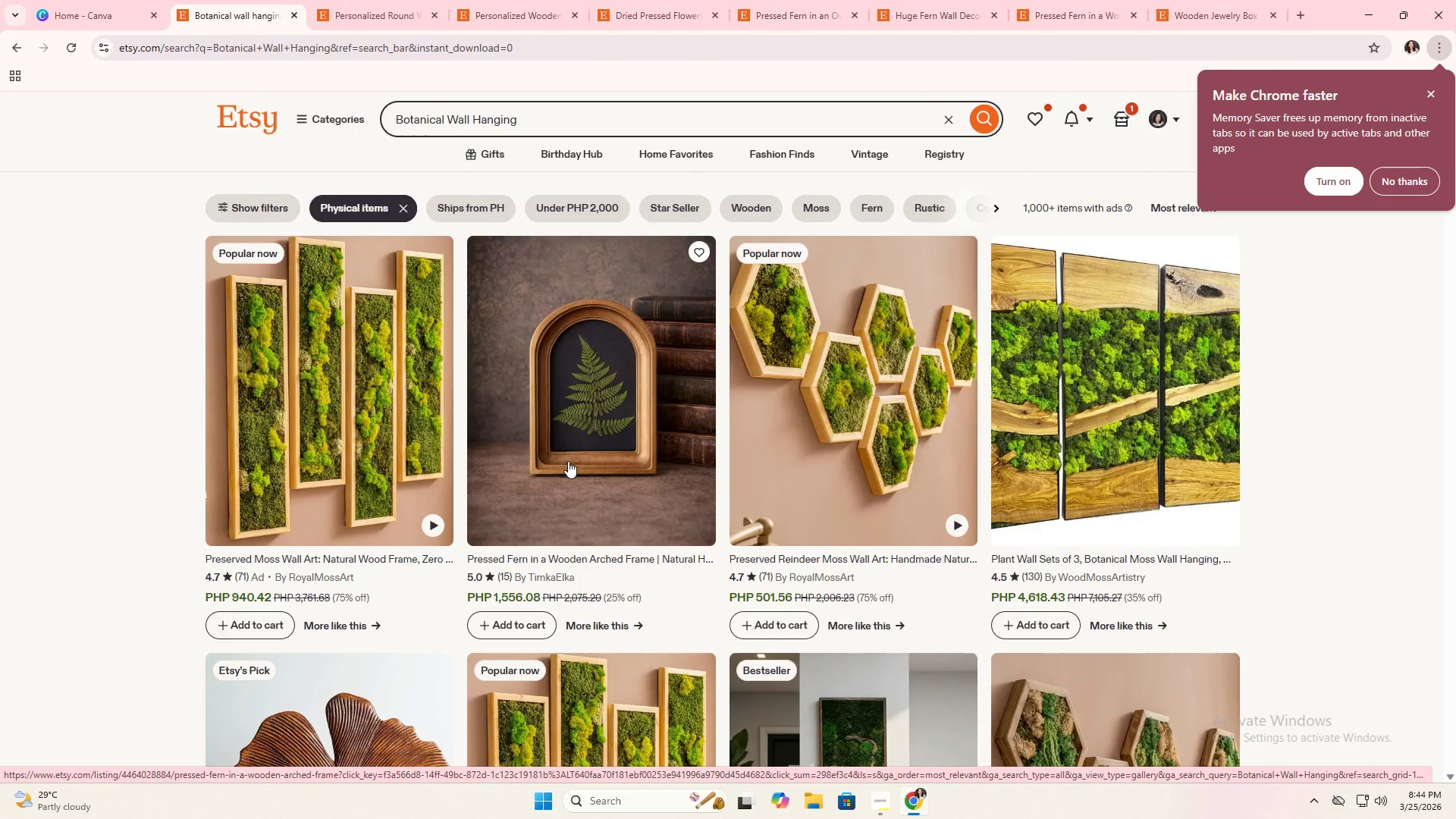 
key(Alt+AltLeft)
 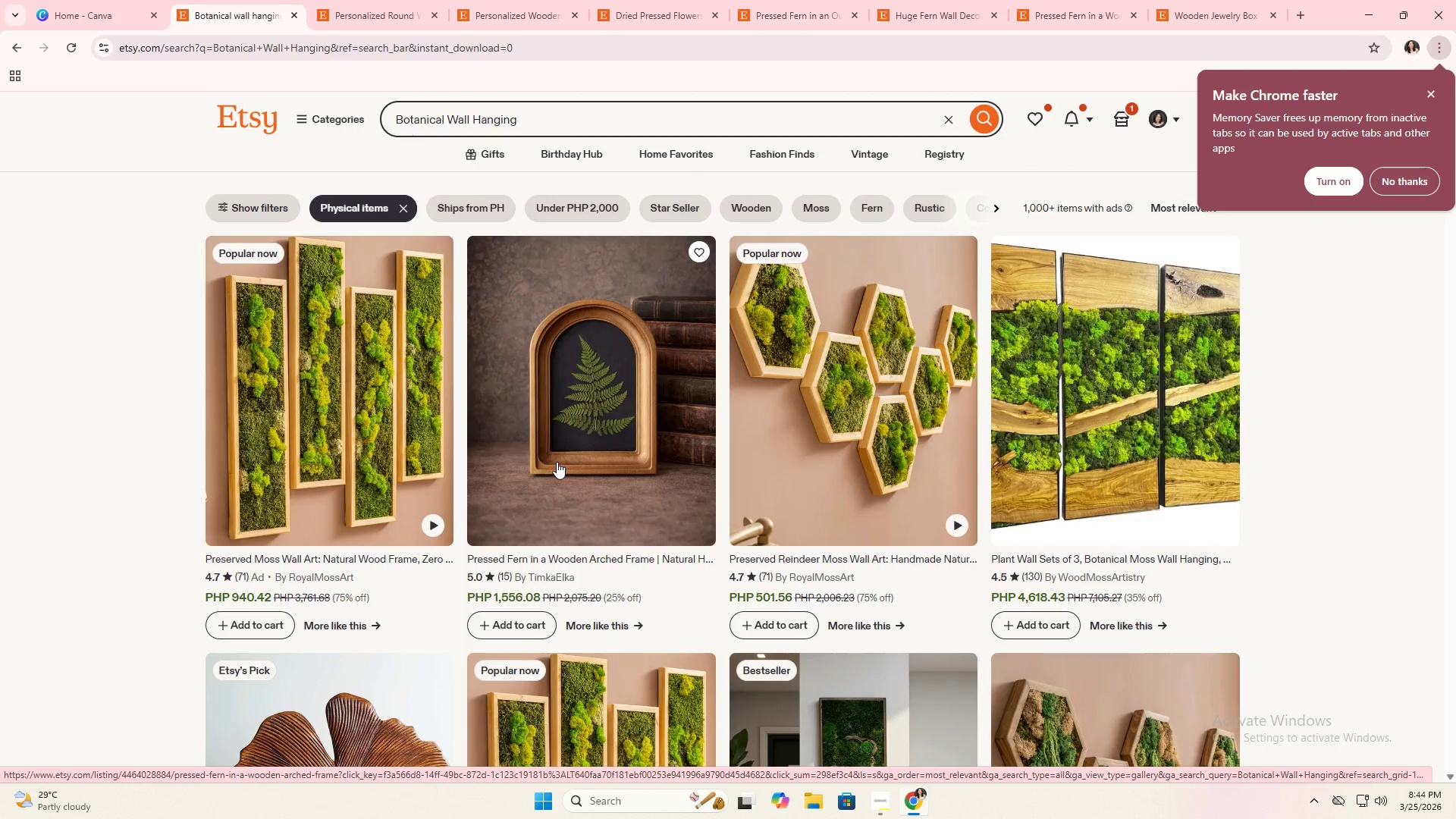 
key(Alt+Tab)